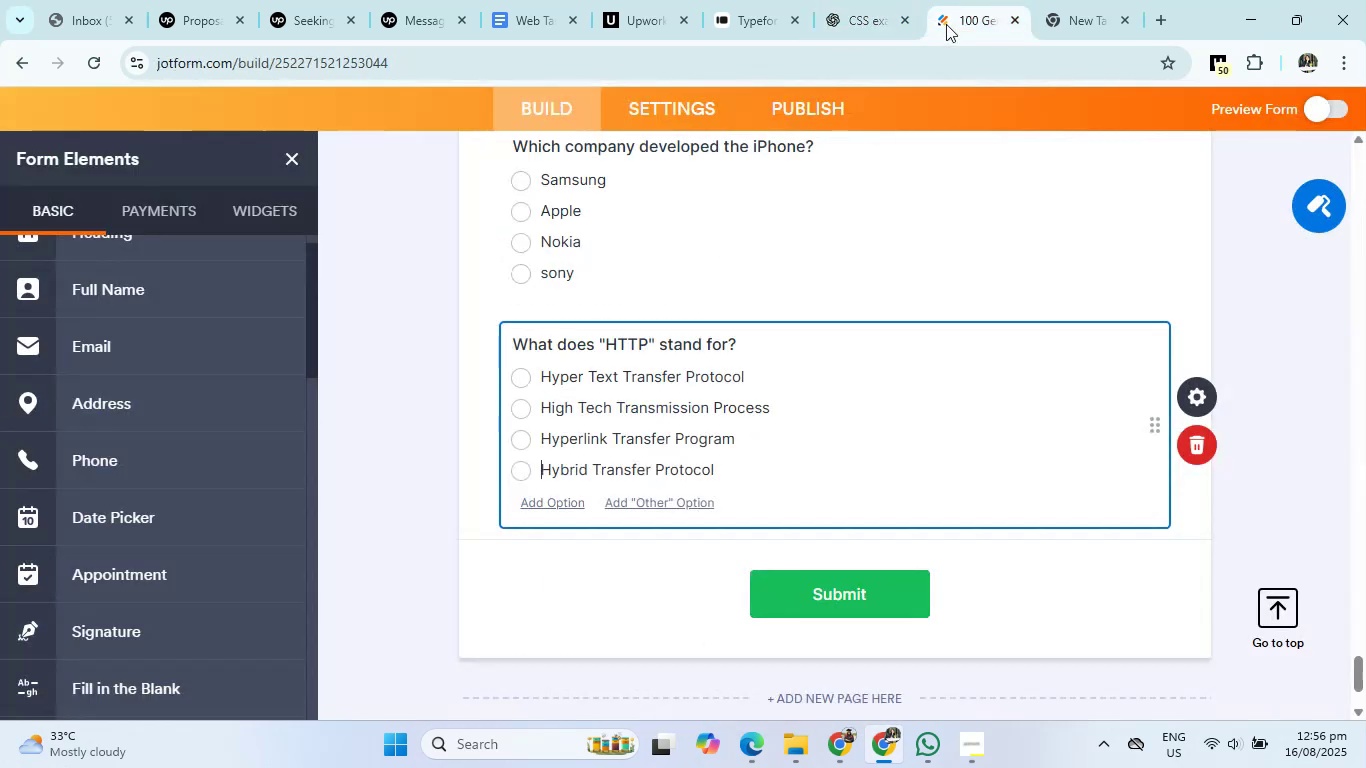 
scroll: coordinate [185, 508], scroll_direction: down, amount: 7.0
 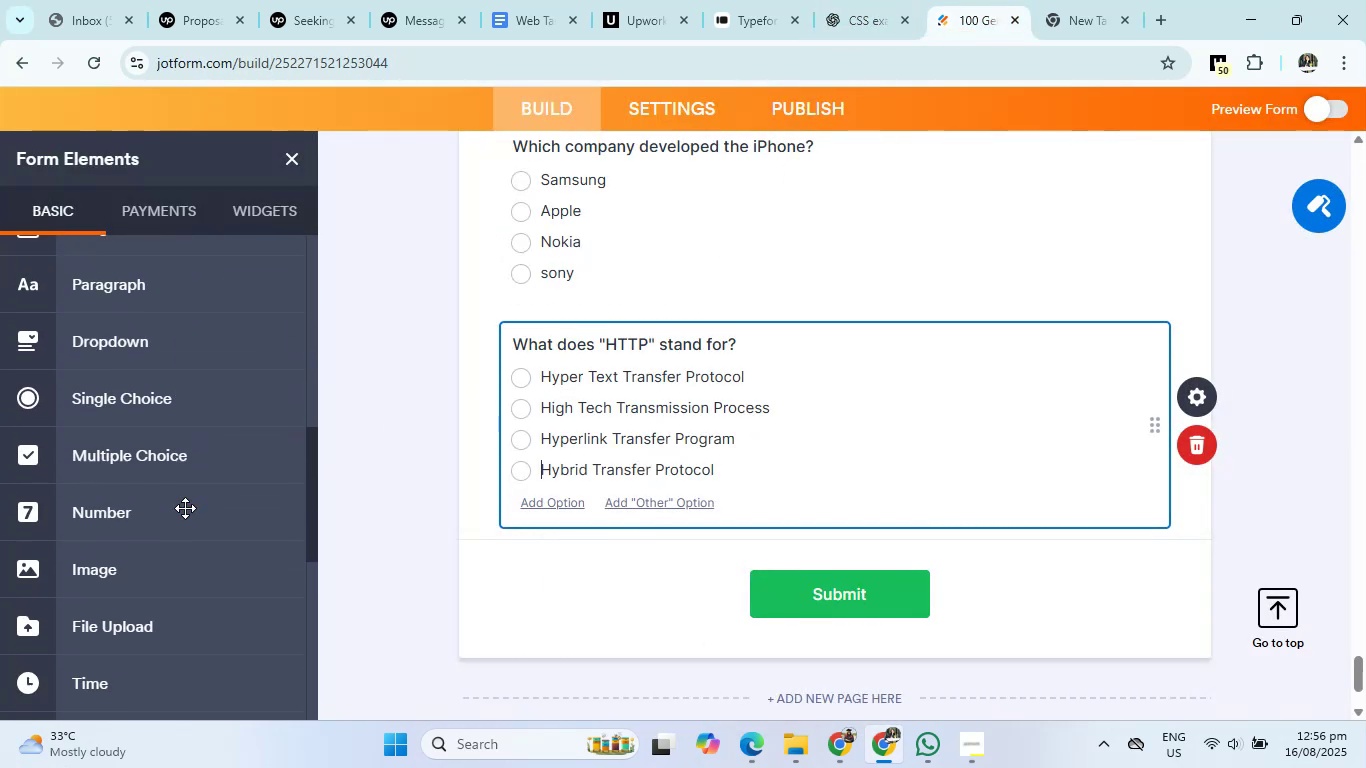 
left_click([143, 373])
 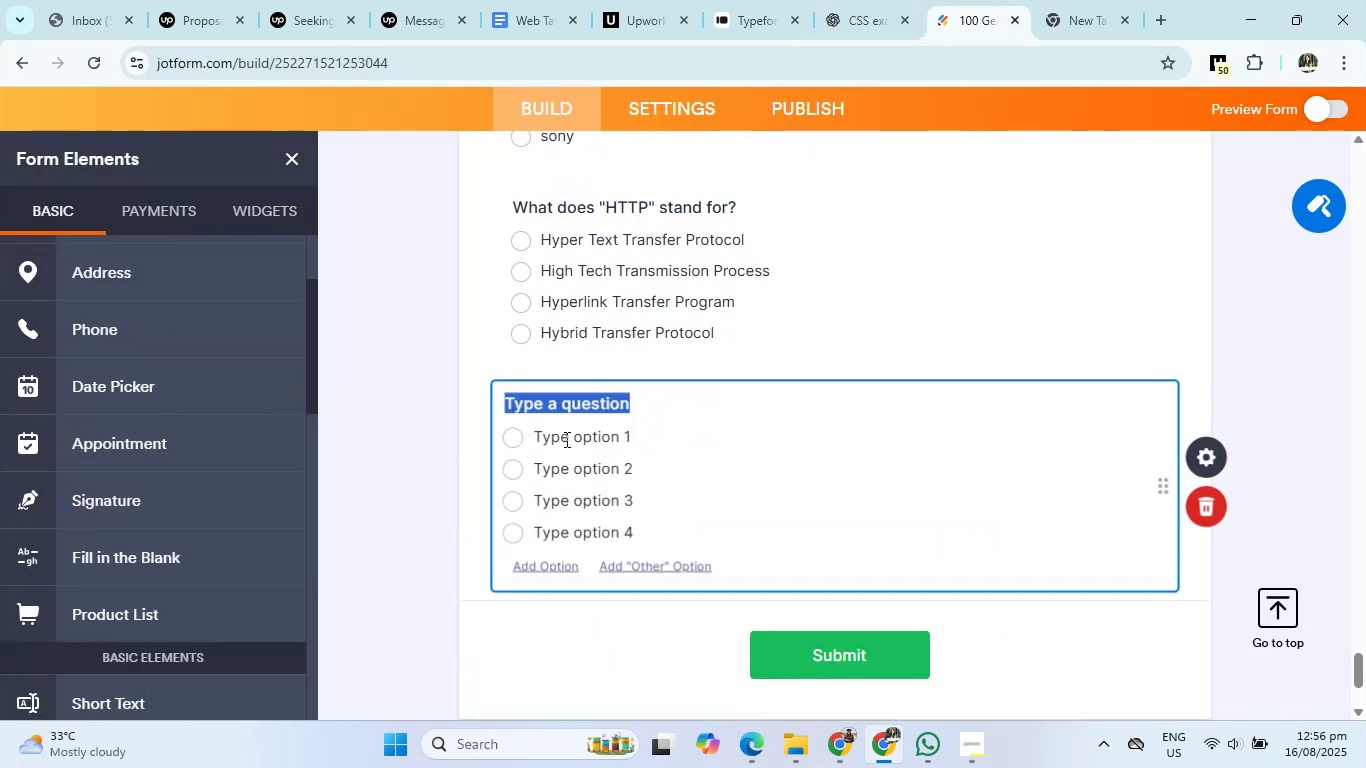 
right_click([596, 355])
 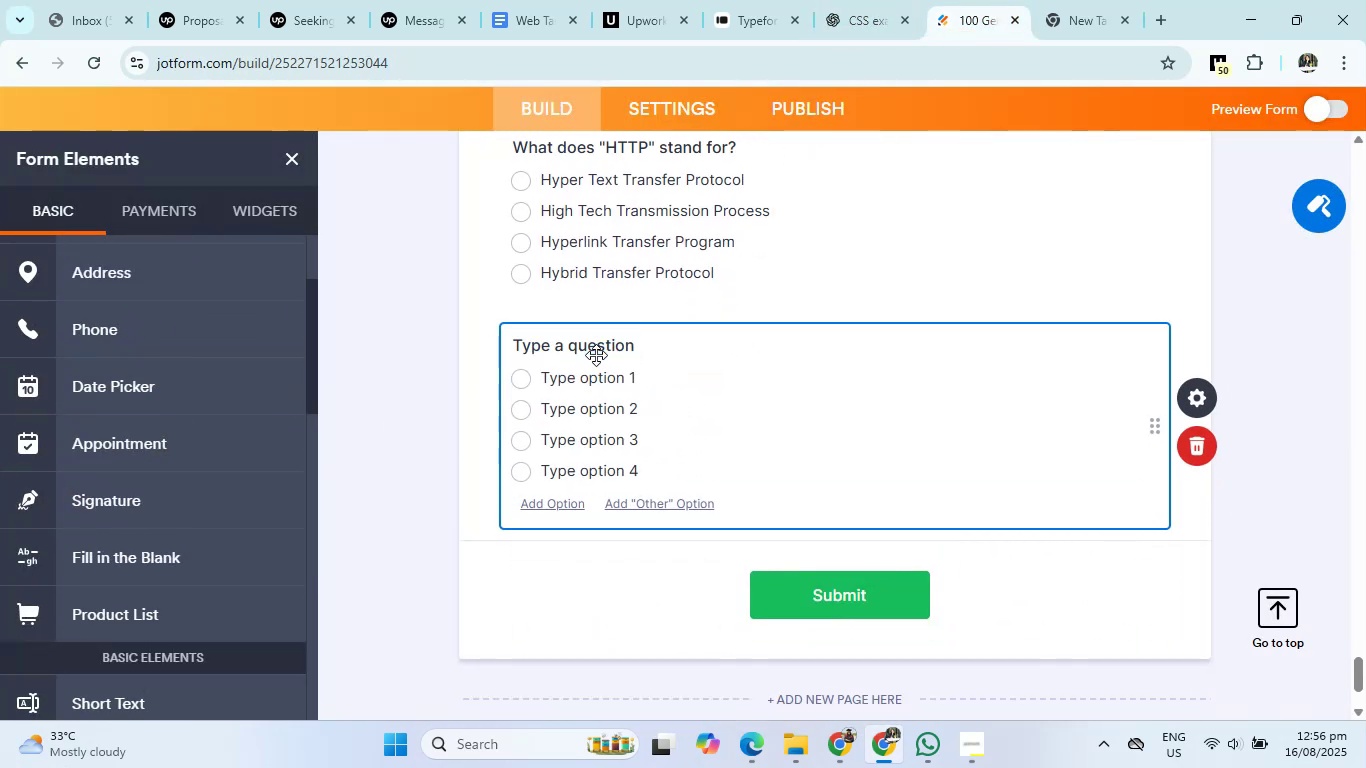 
left_click([574, 346])
 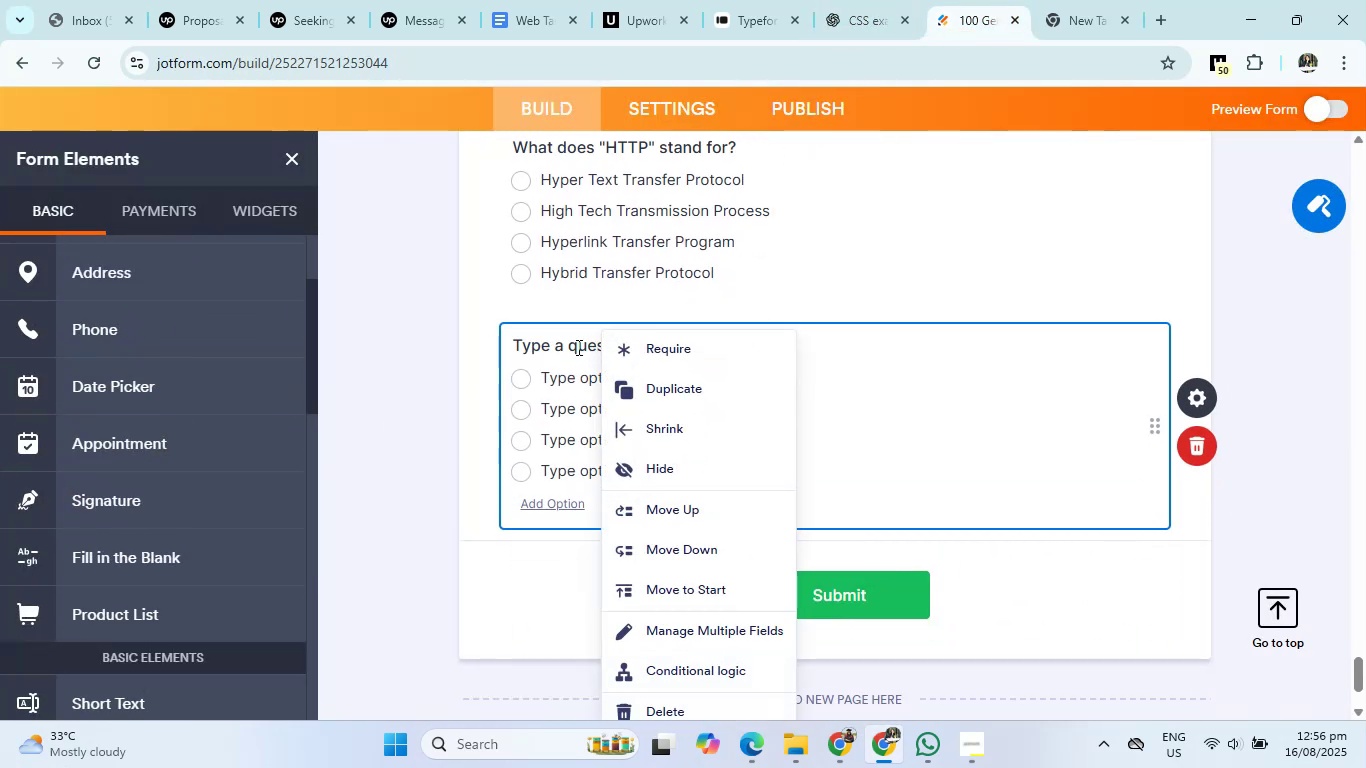 
right_click([595, 346])
 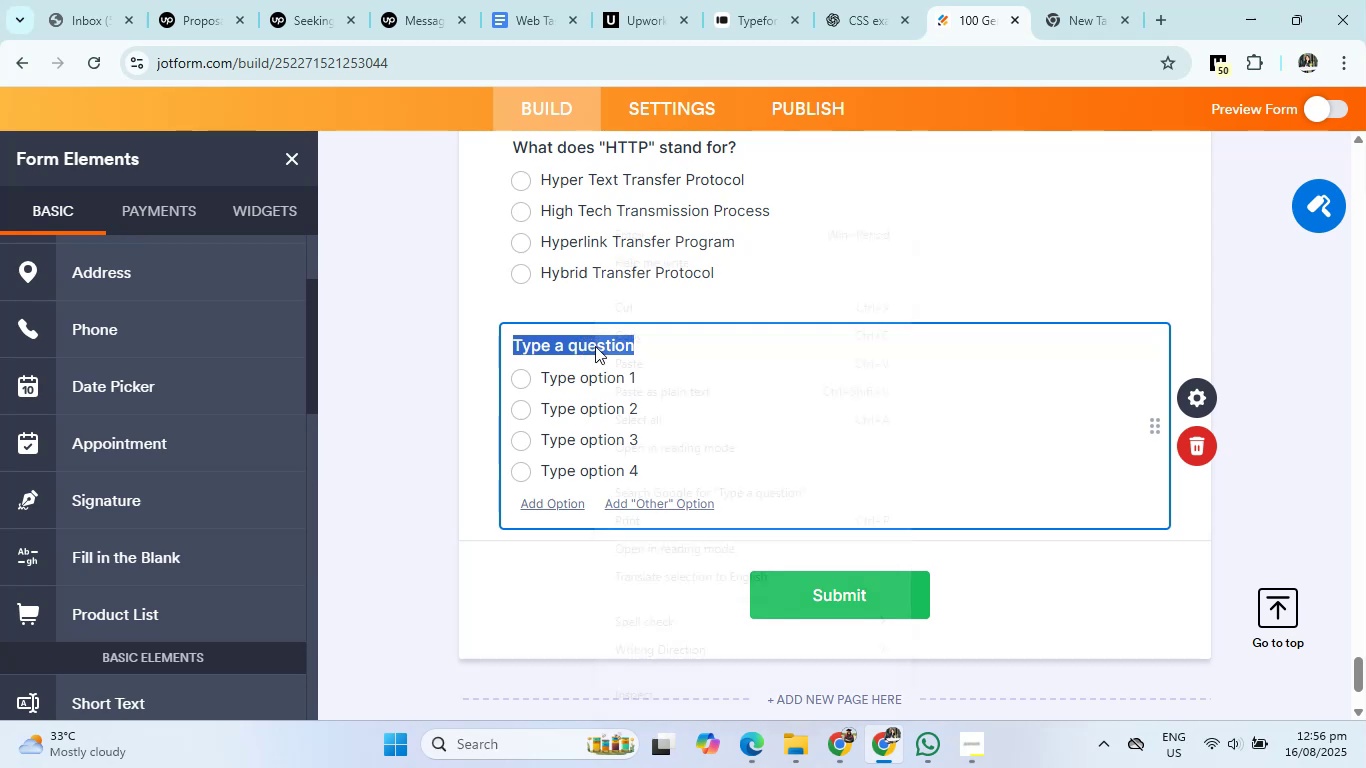 
left_click([612, 358])
 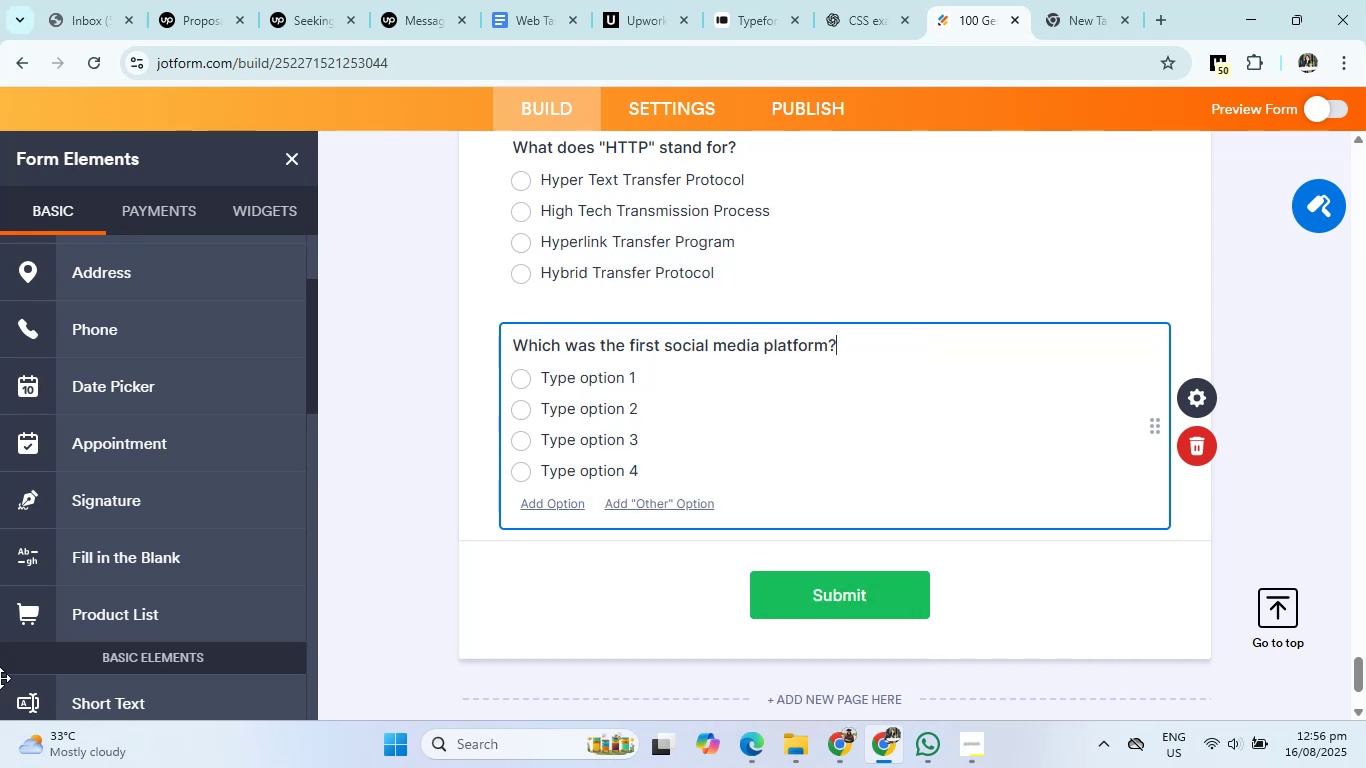 
left_click([861, 0])
 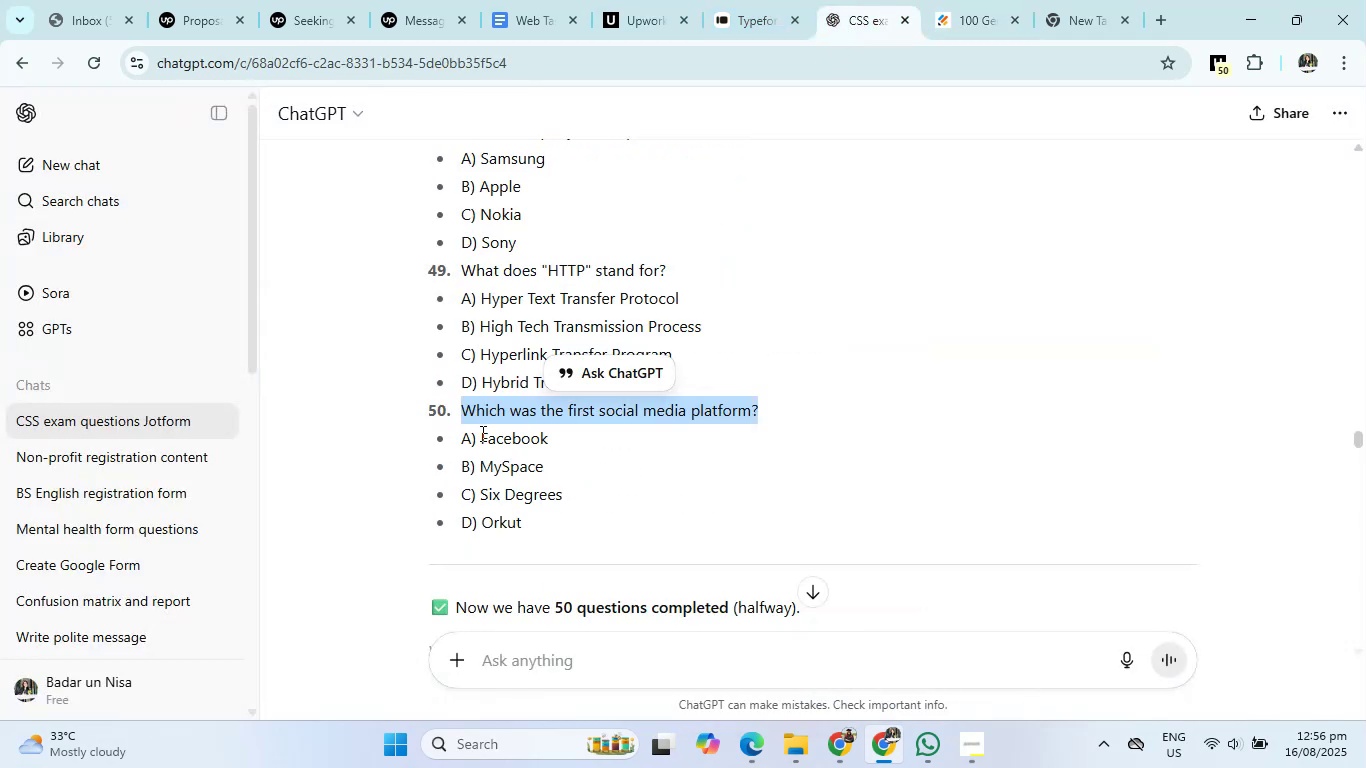 
right_click([539, 436])
 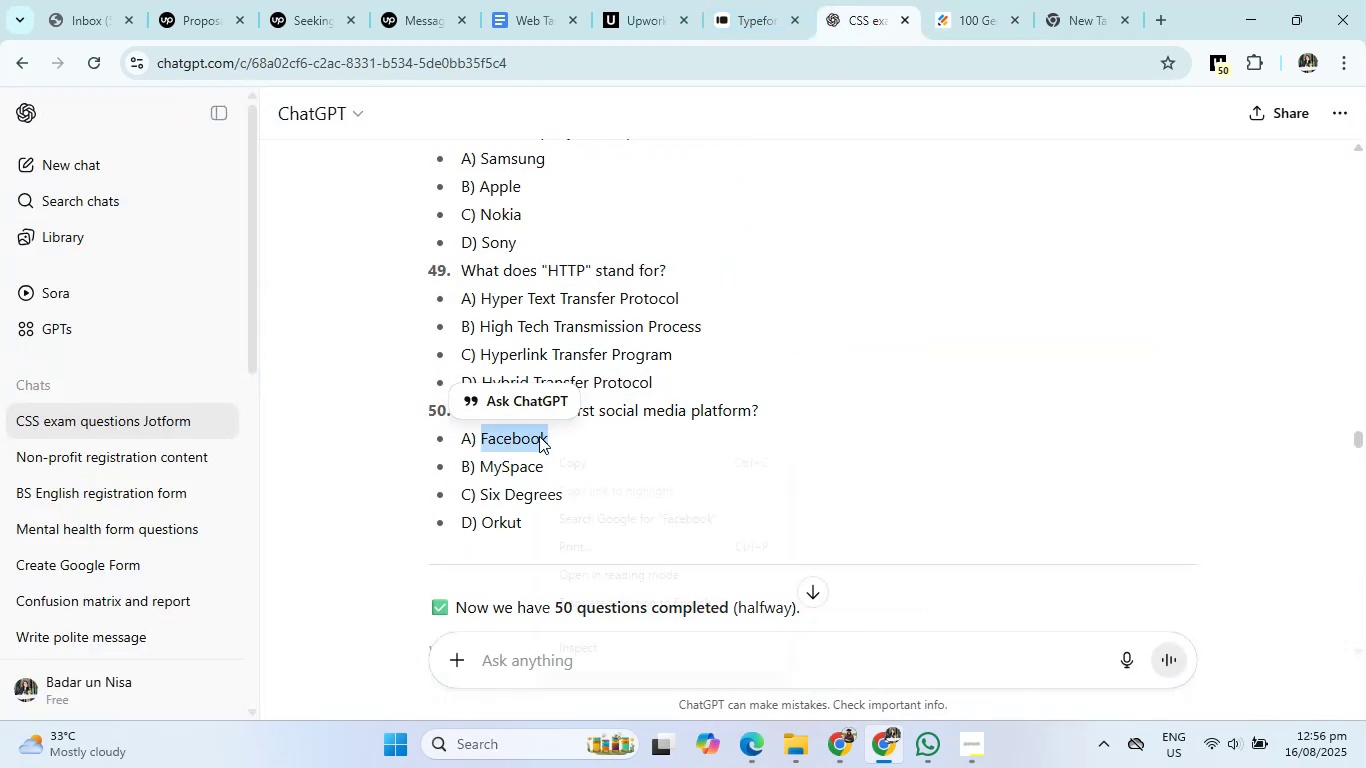 
left_click([574, 456])
 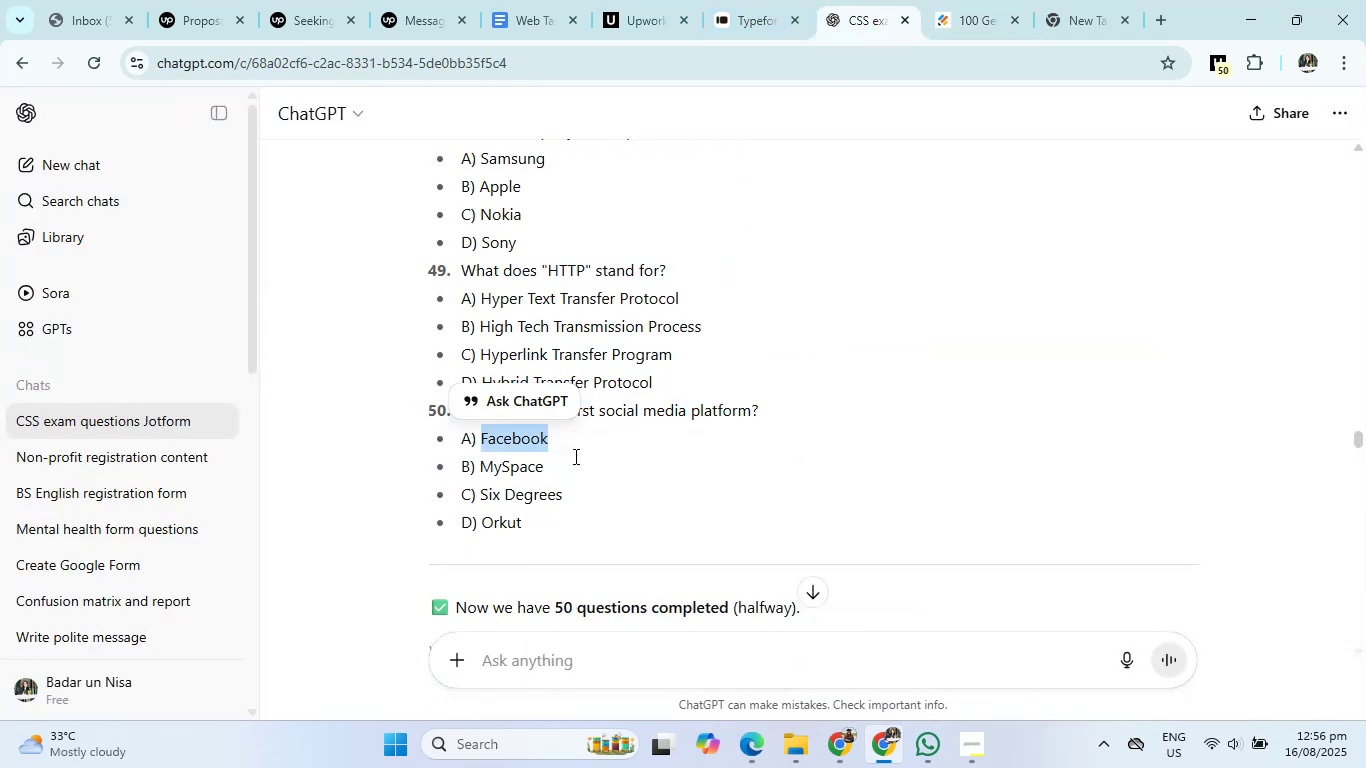 
left_click([959, 9])
 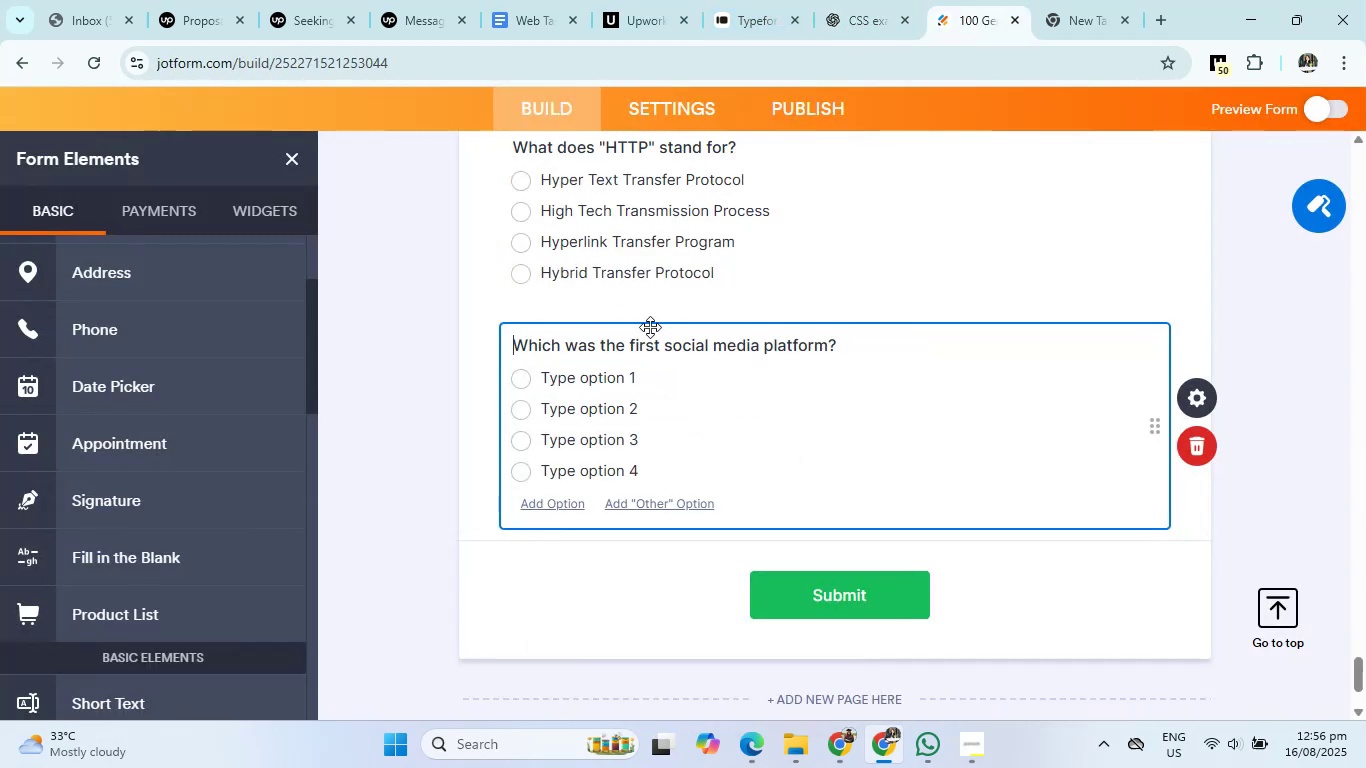 
left_click([608, 375])
 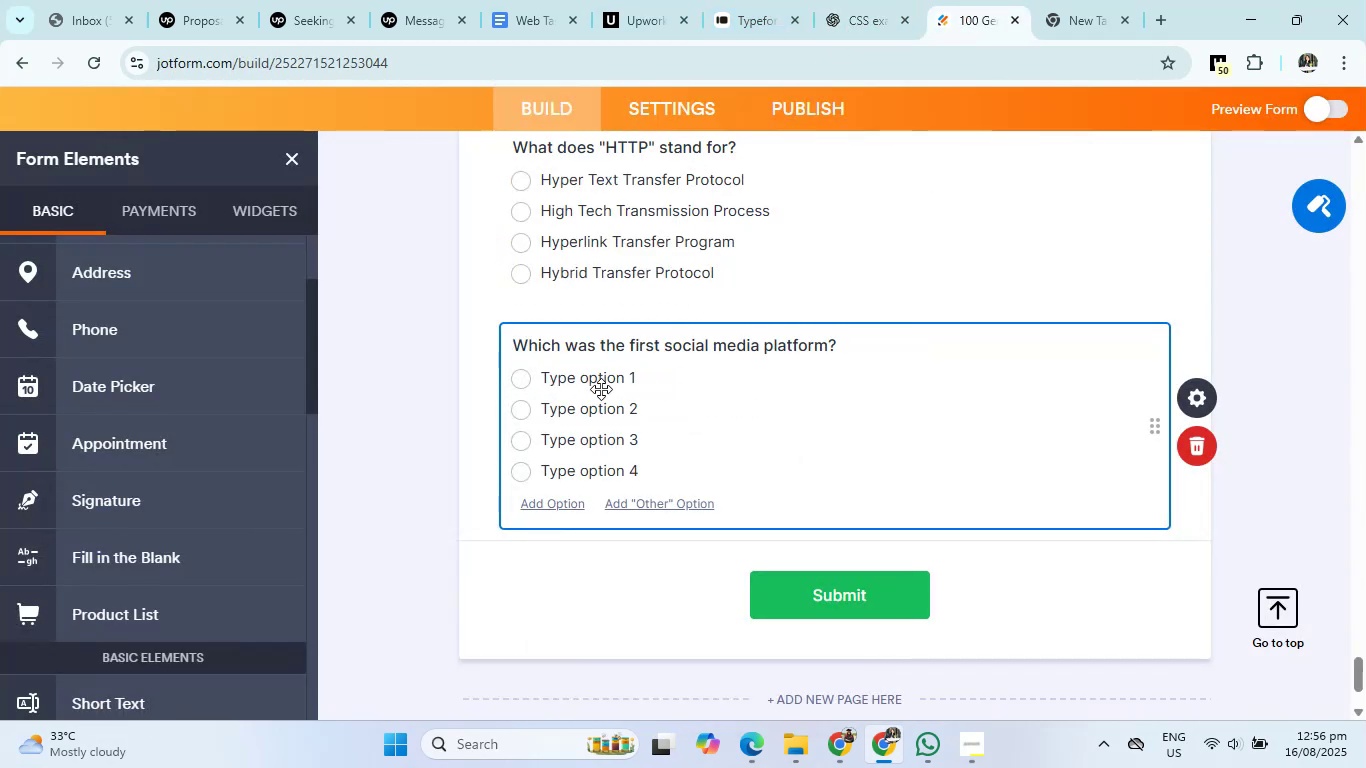 
right_click([608, 375])
 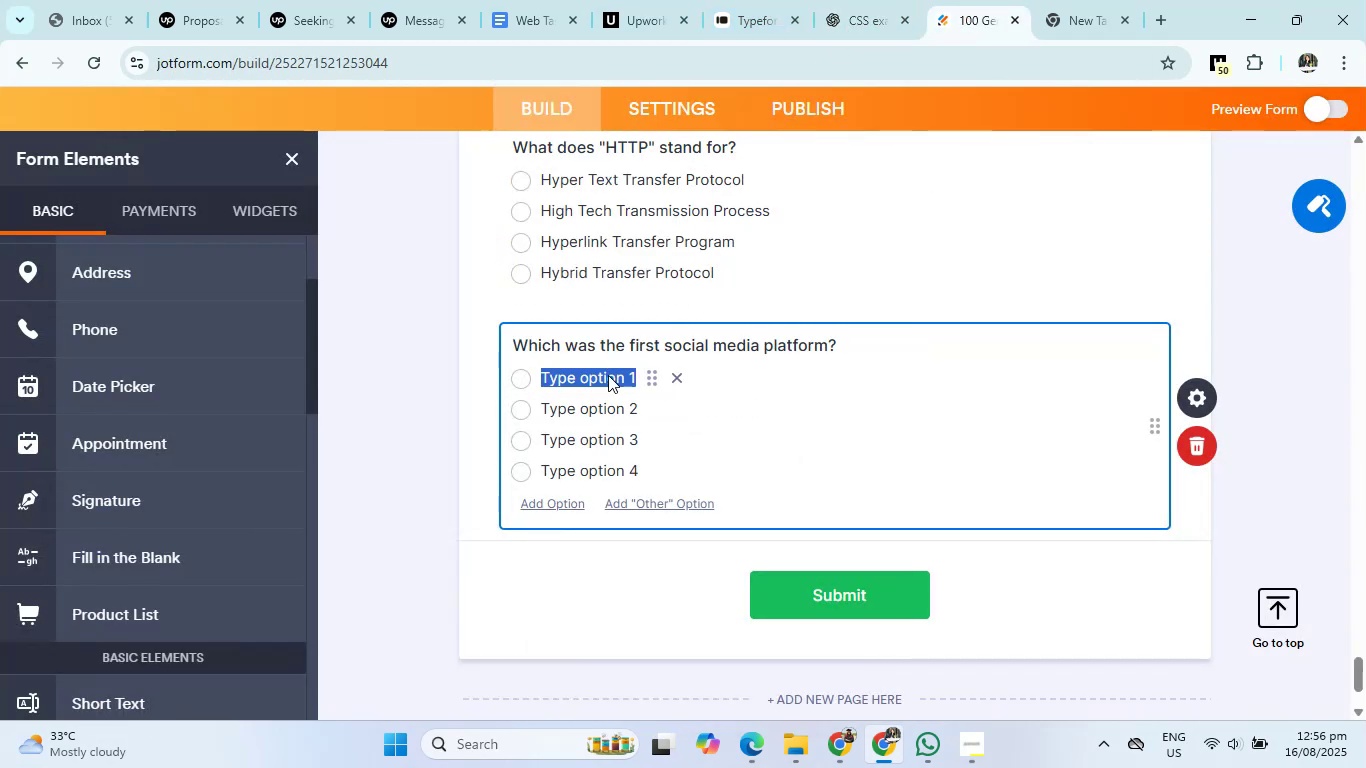 
left_click([646, 370])
 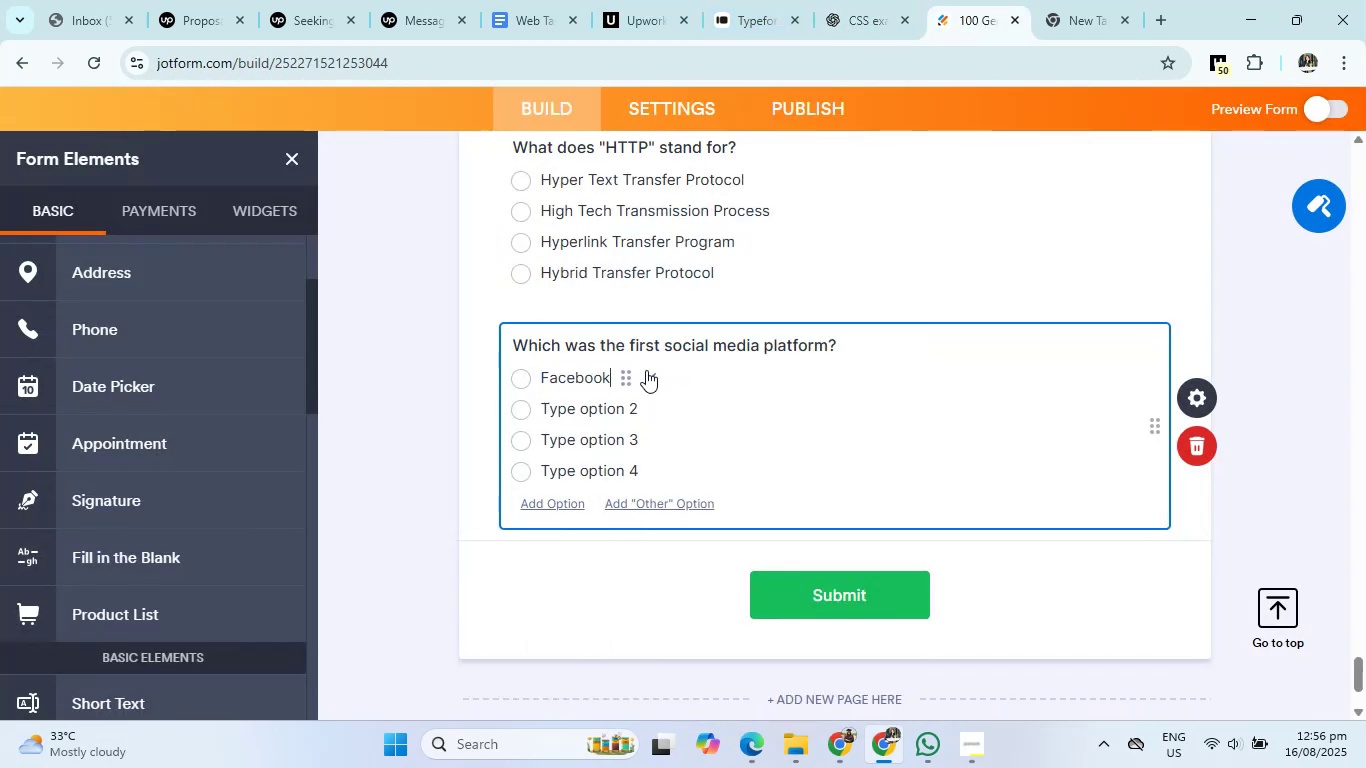 
left_click([852, 0])
 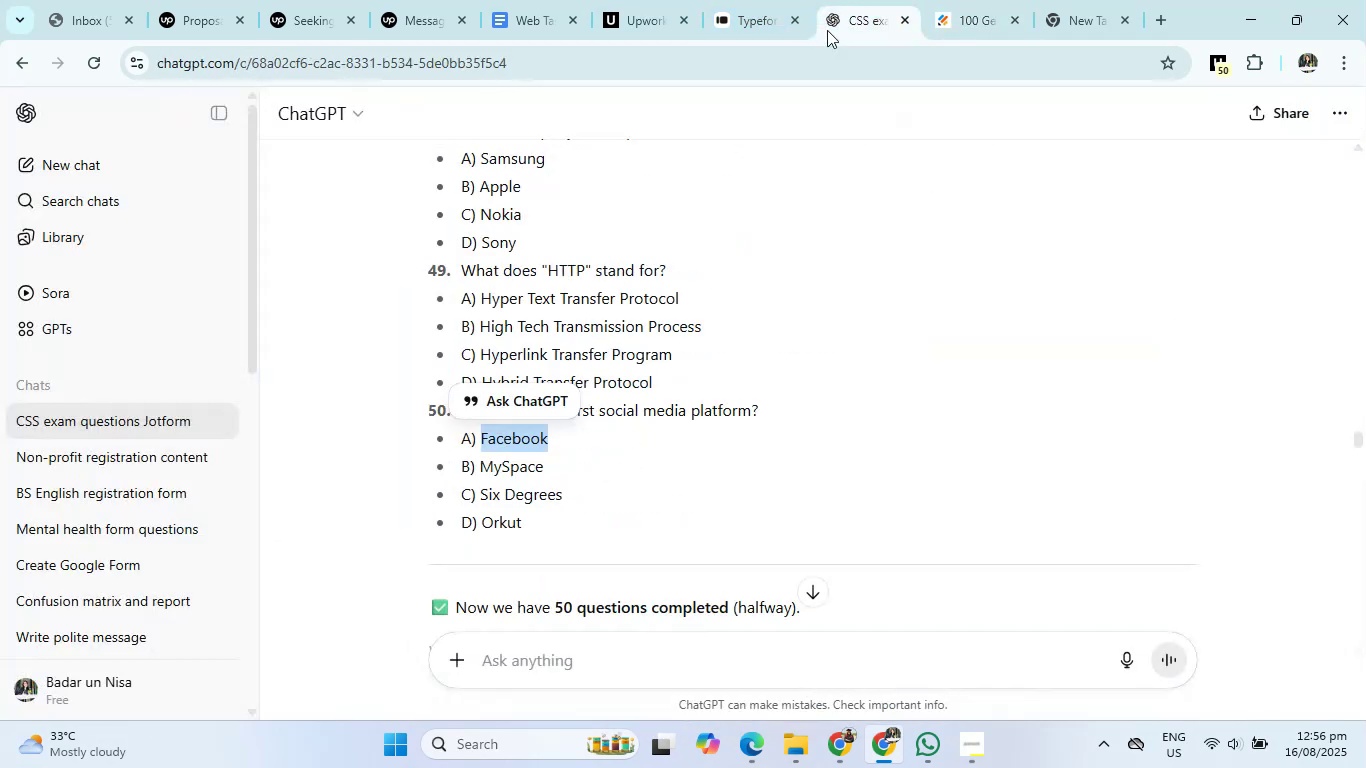 
left_click([525, 470])
 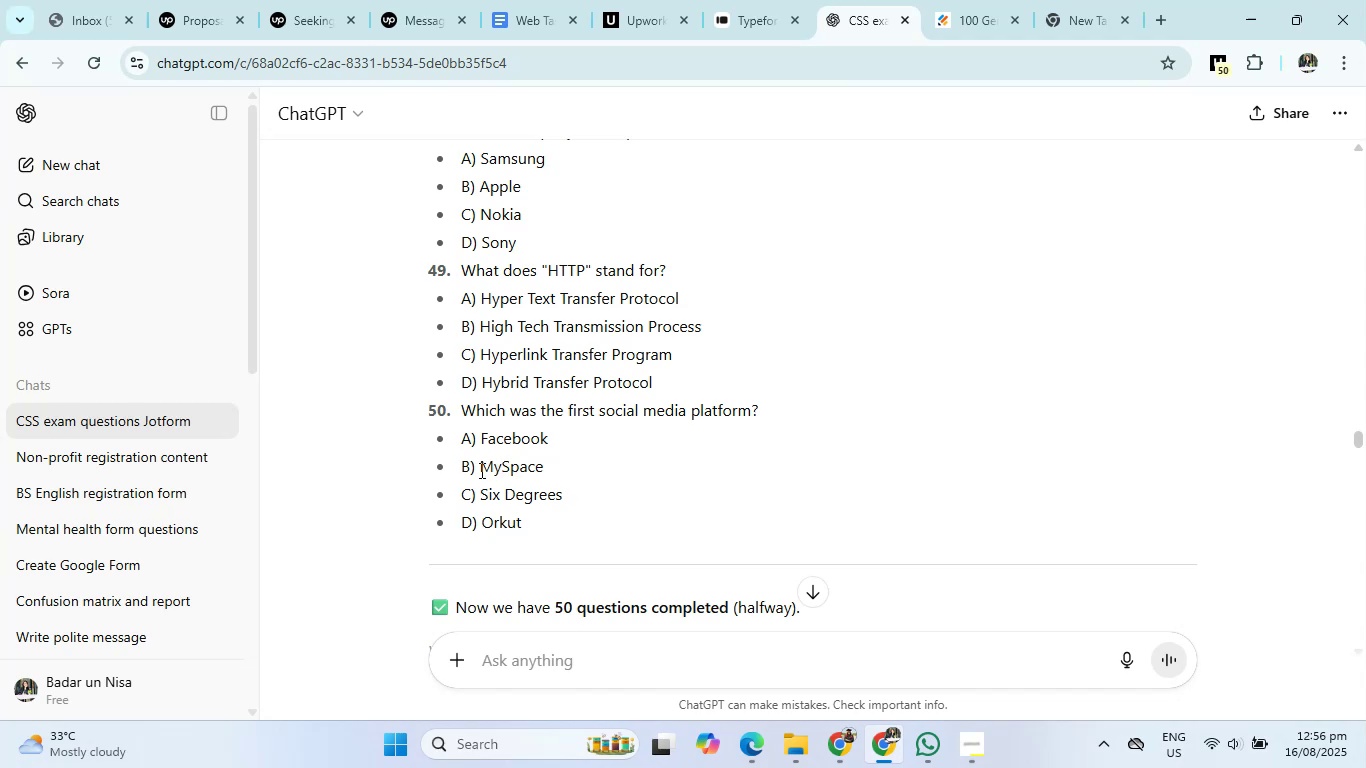 
right_click([529, 467])
 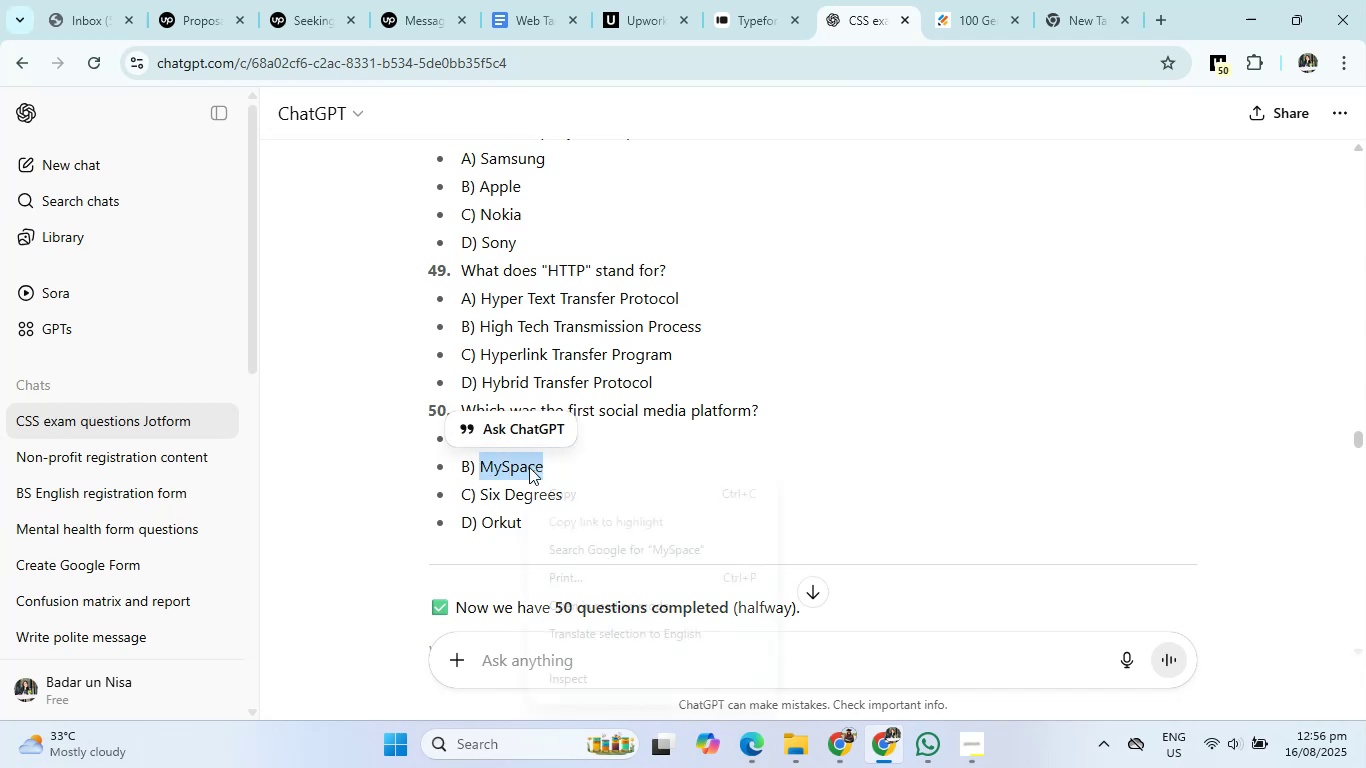 
left_click([557, 493])
 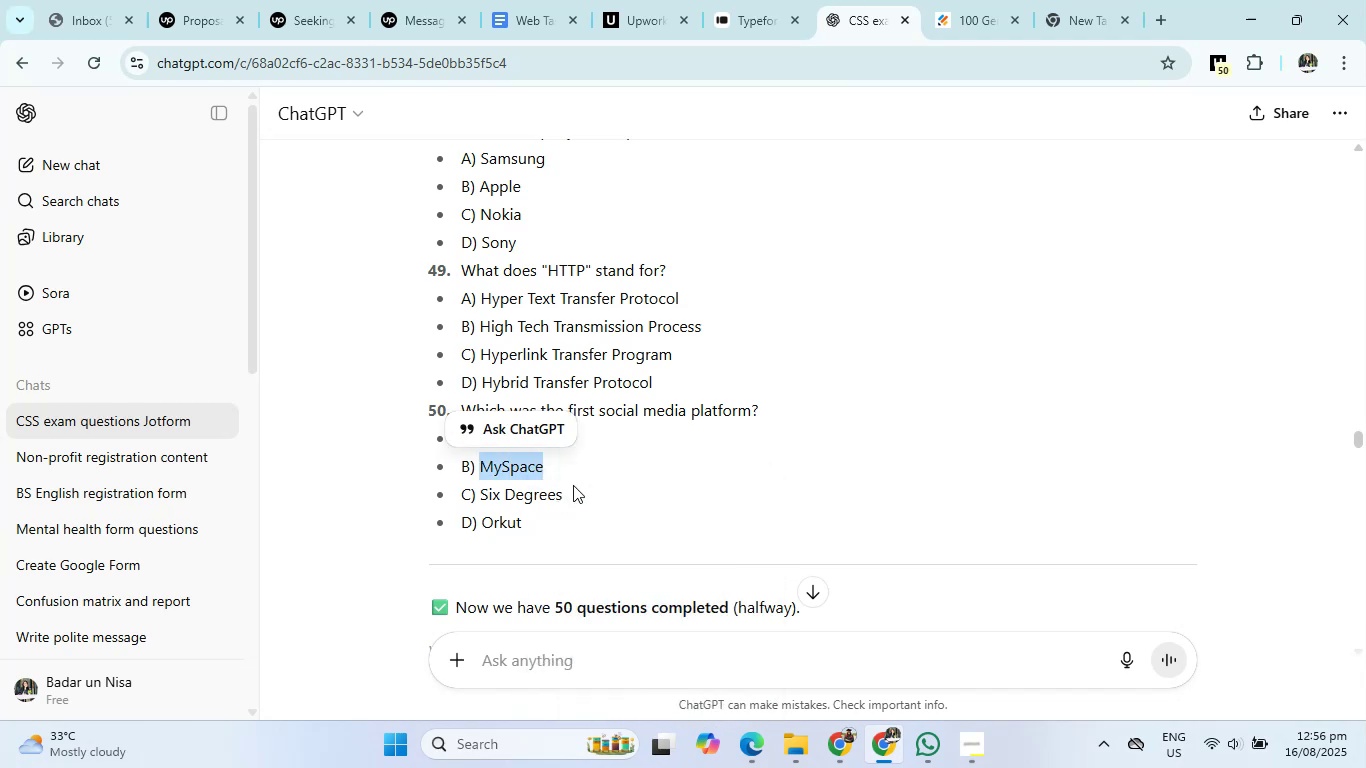 
left_click([975, 14])
 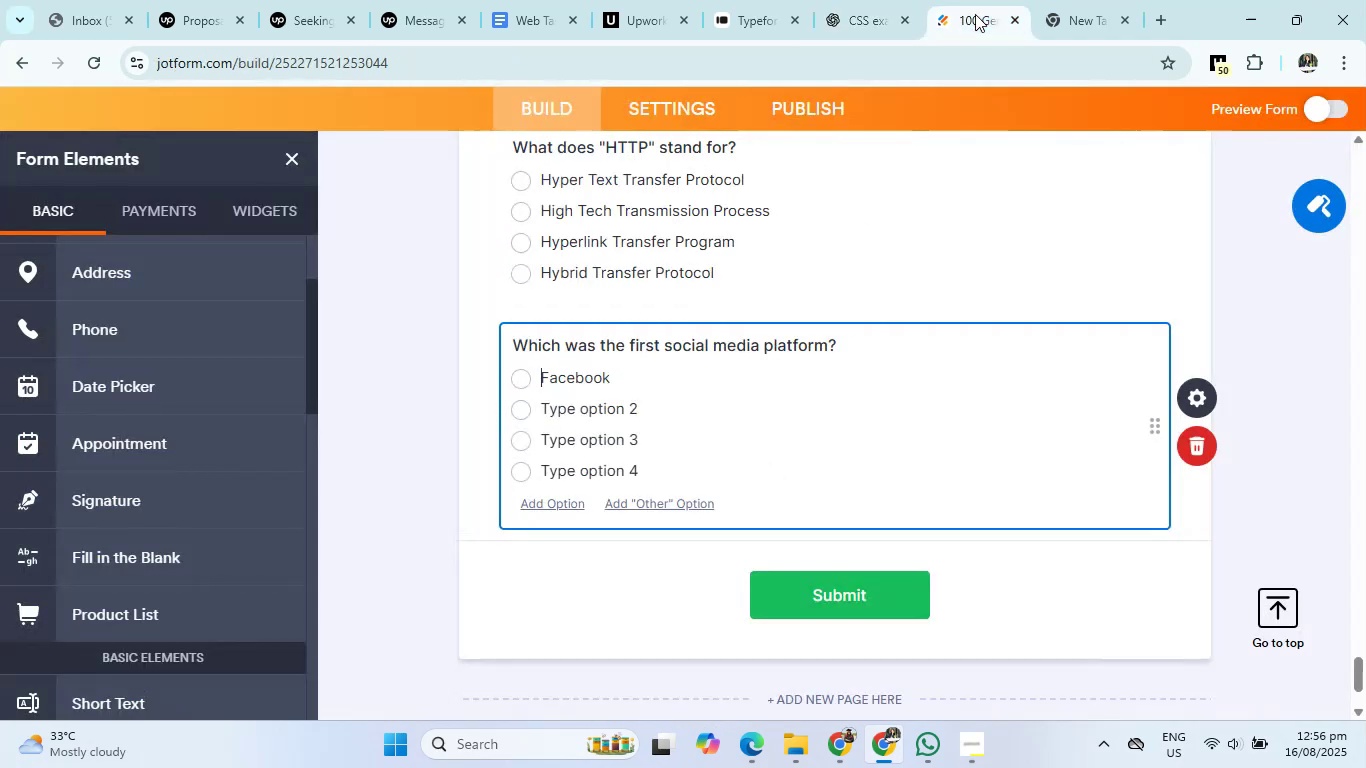 
left_click([583, 406])
 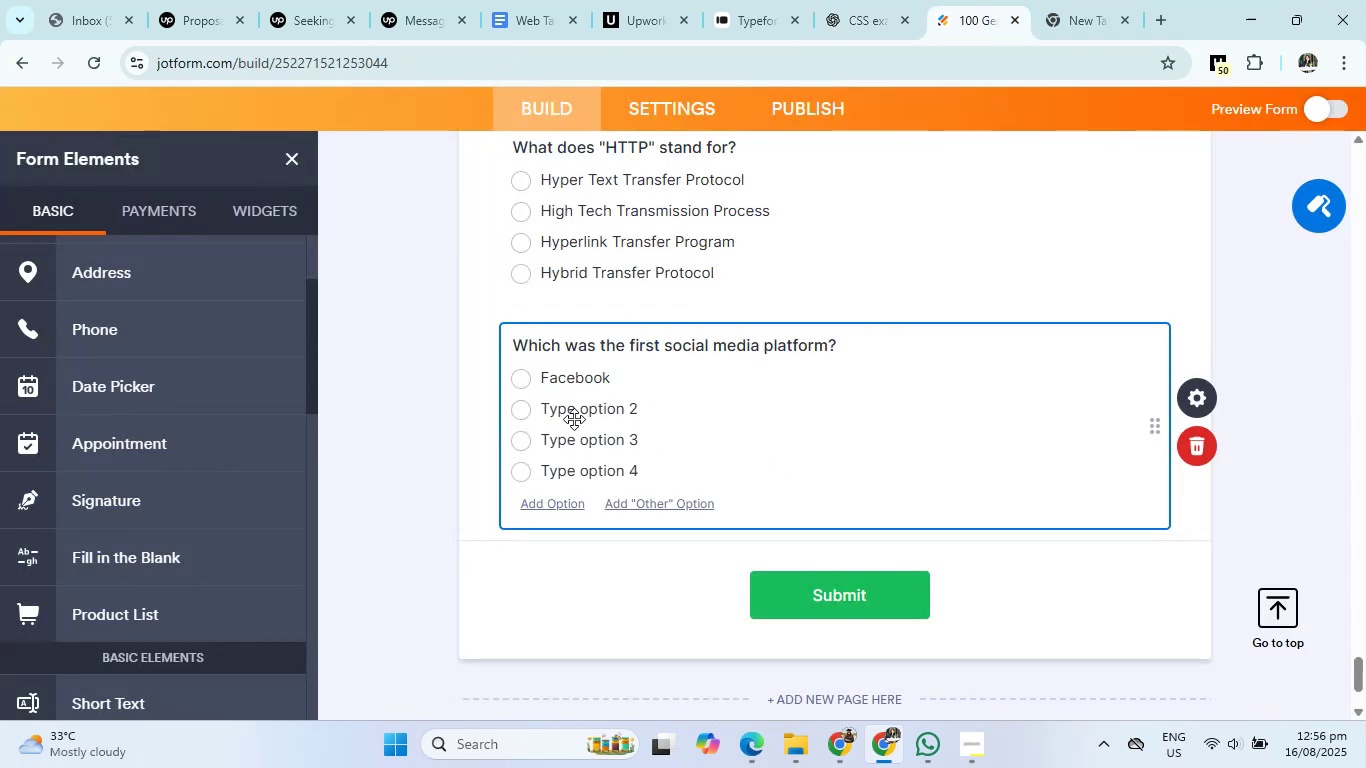 
right_click([583, 406])
 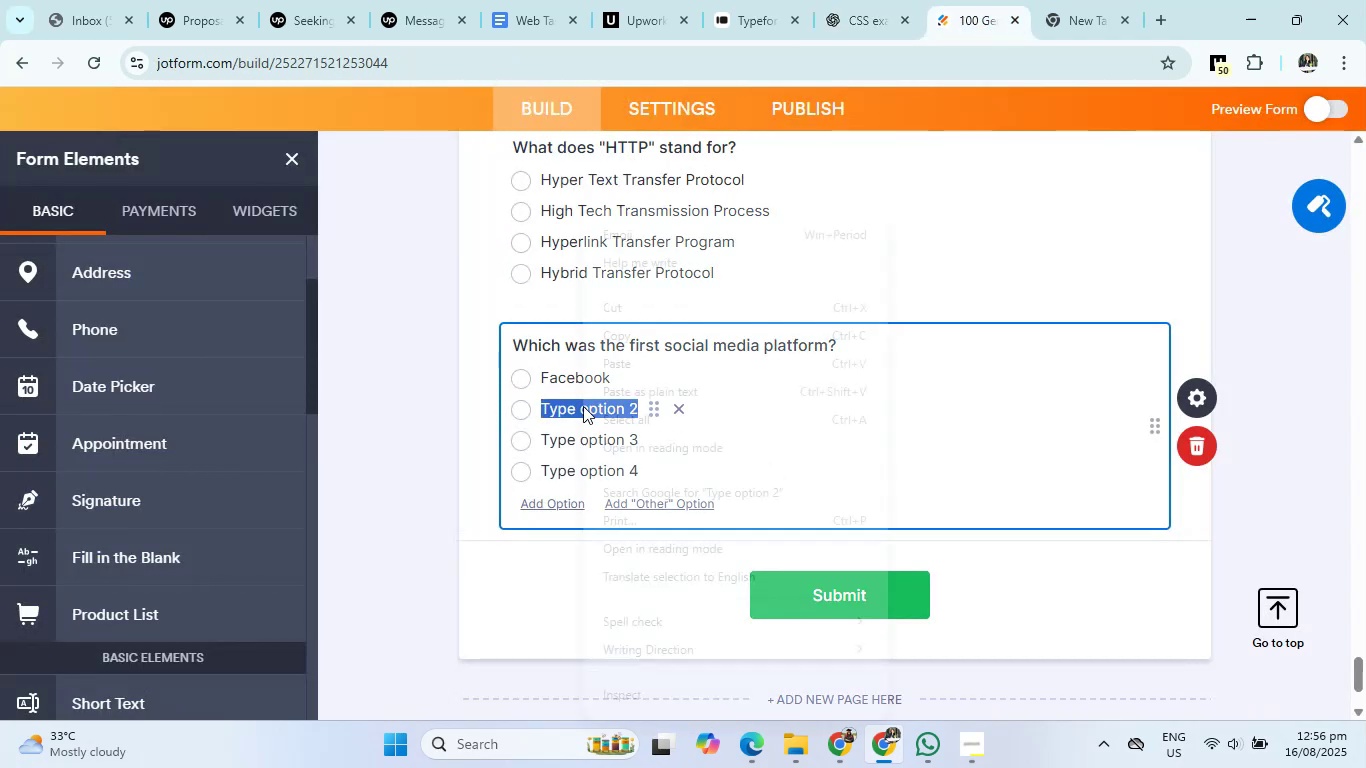 
left_click([620, 368])
 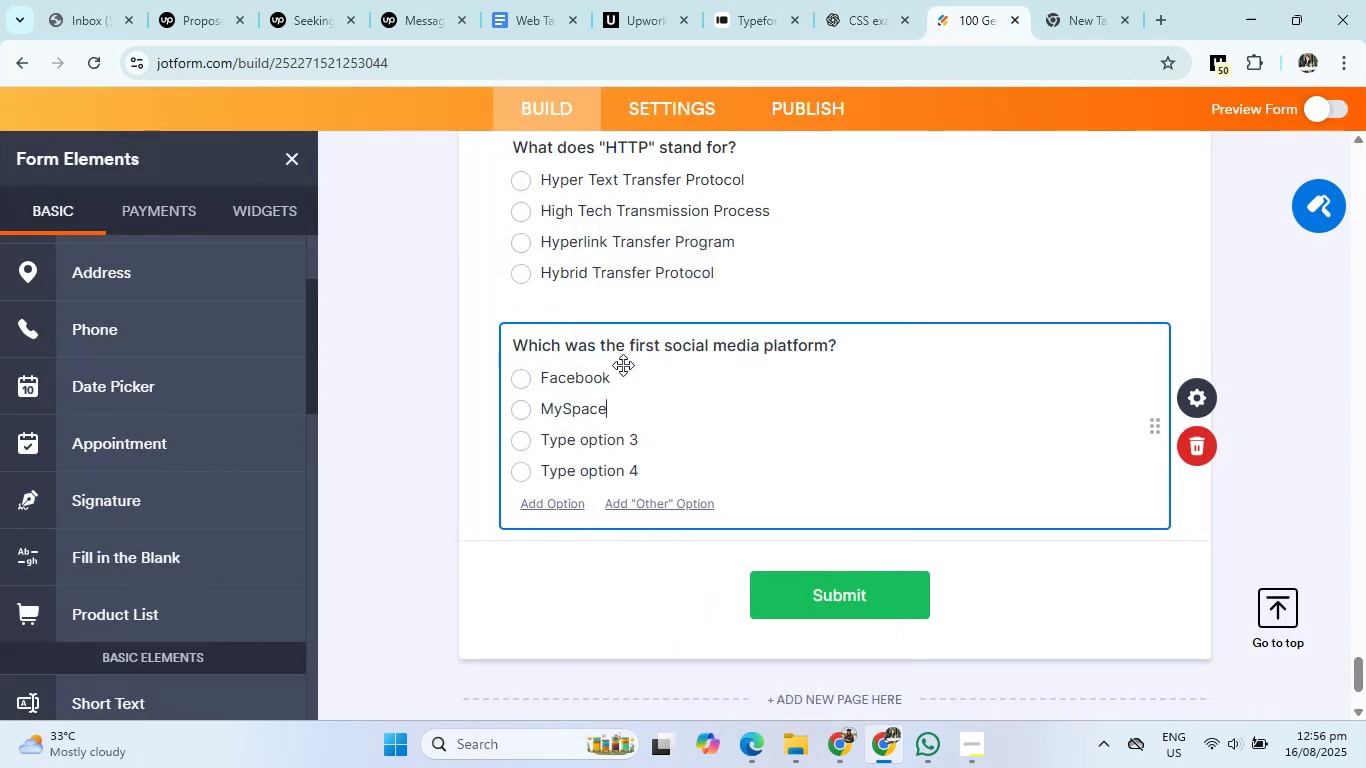 
left_click([877, 18])
 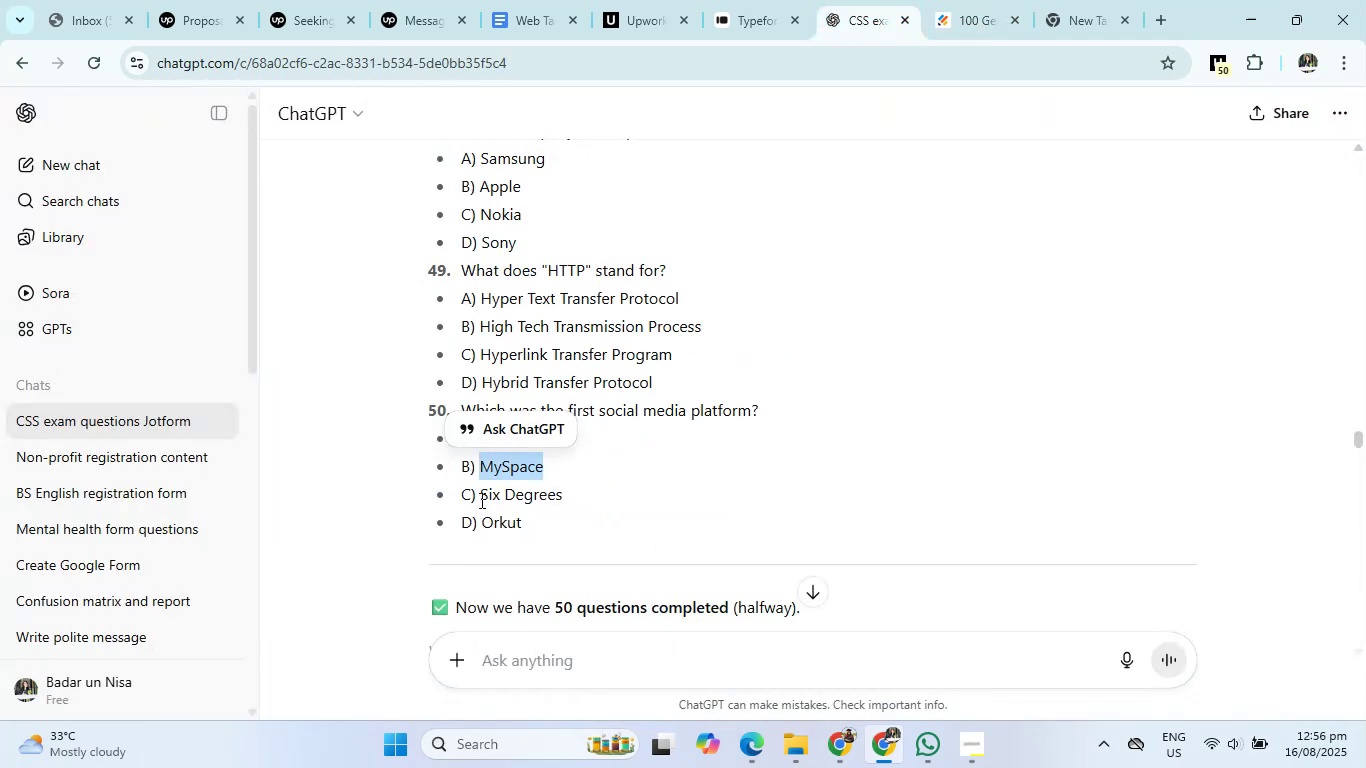 
right_click([554, 497])
 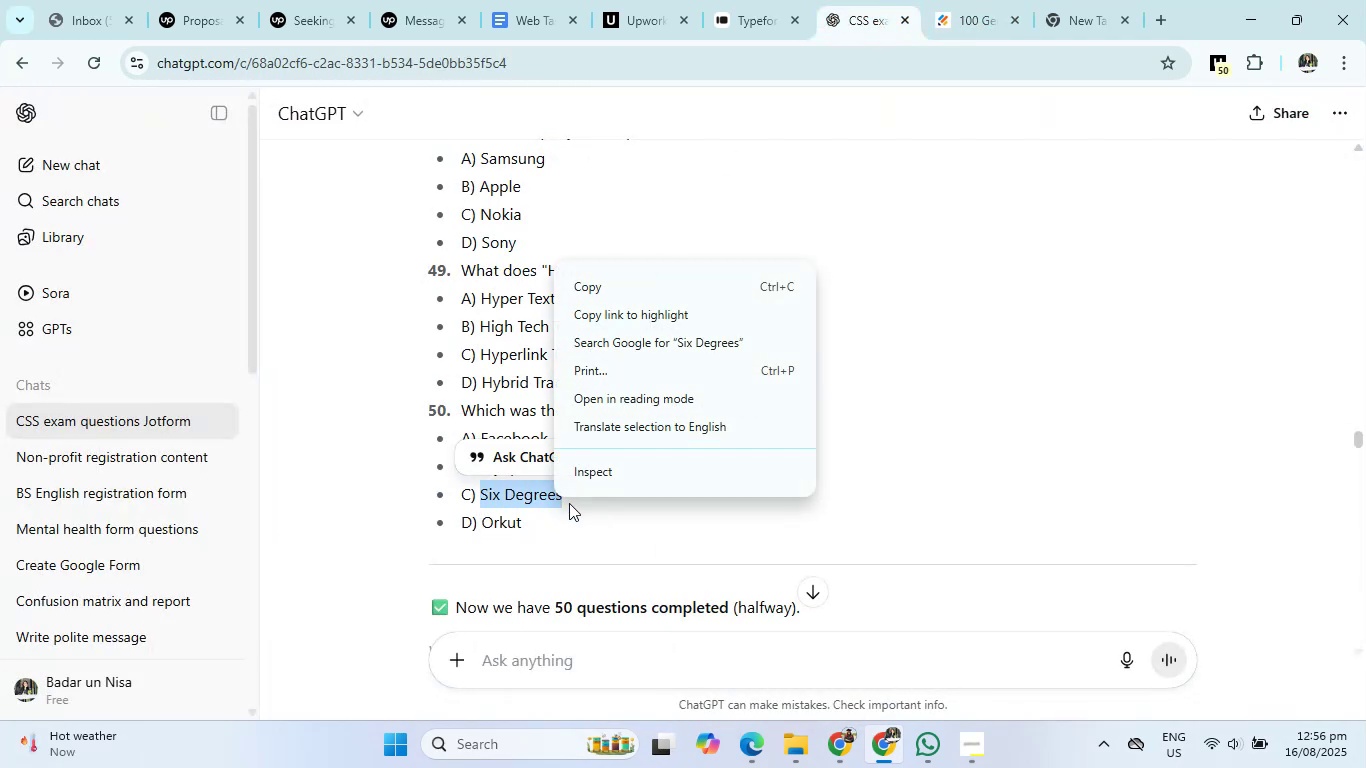 
left_click([627, 294])
 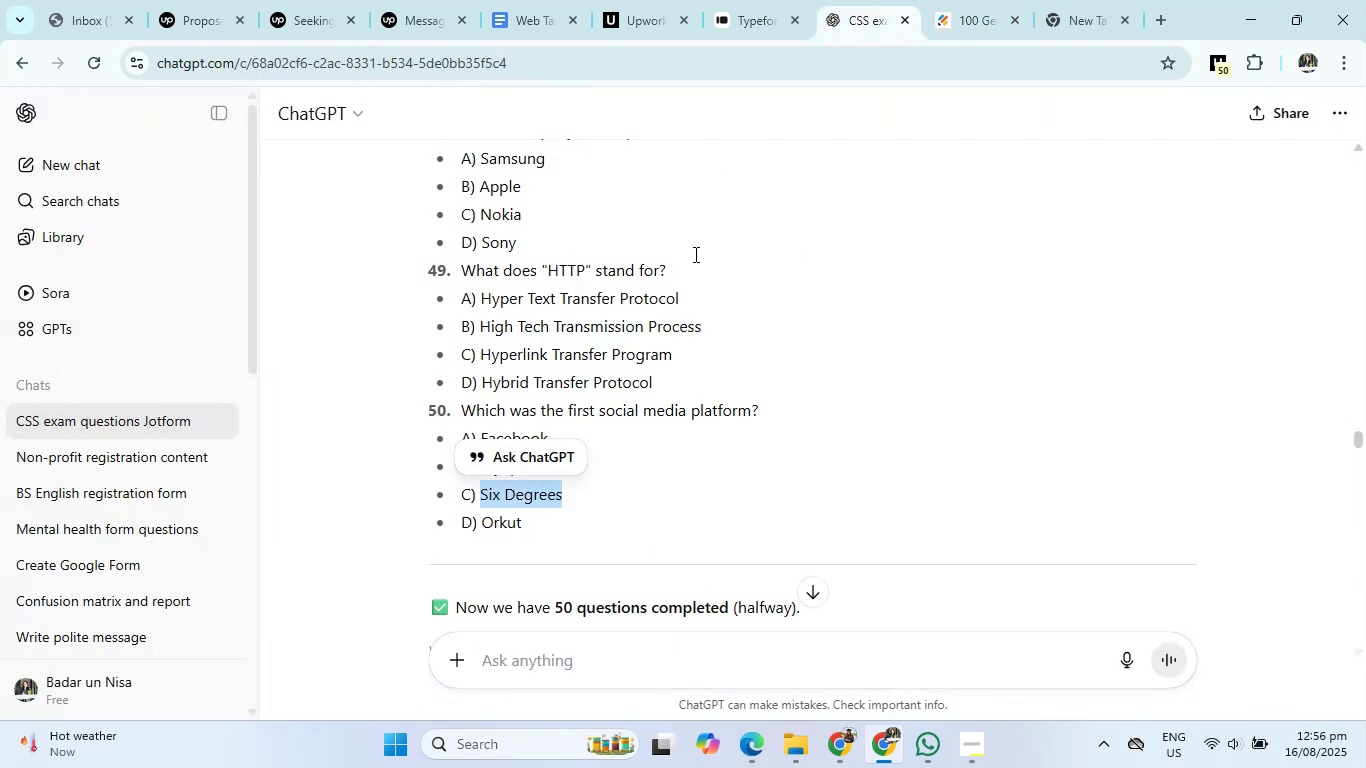 
left_click([999, 0])
 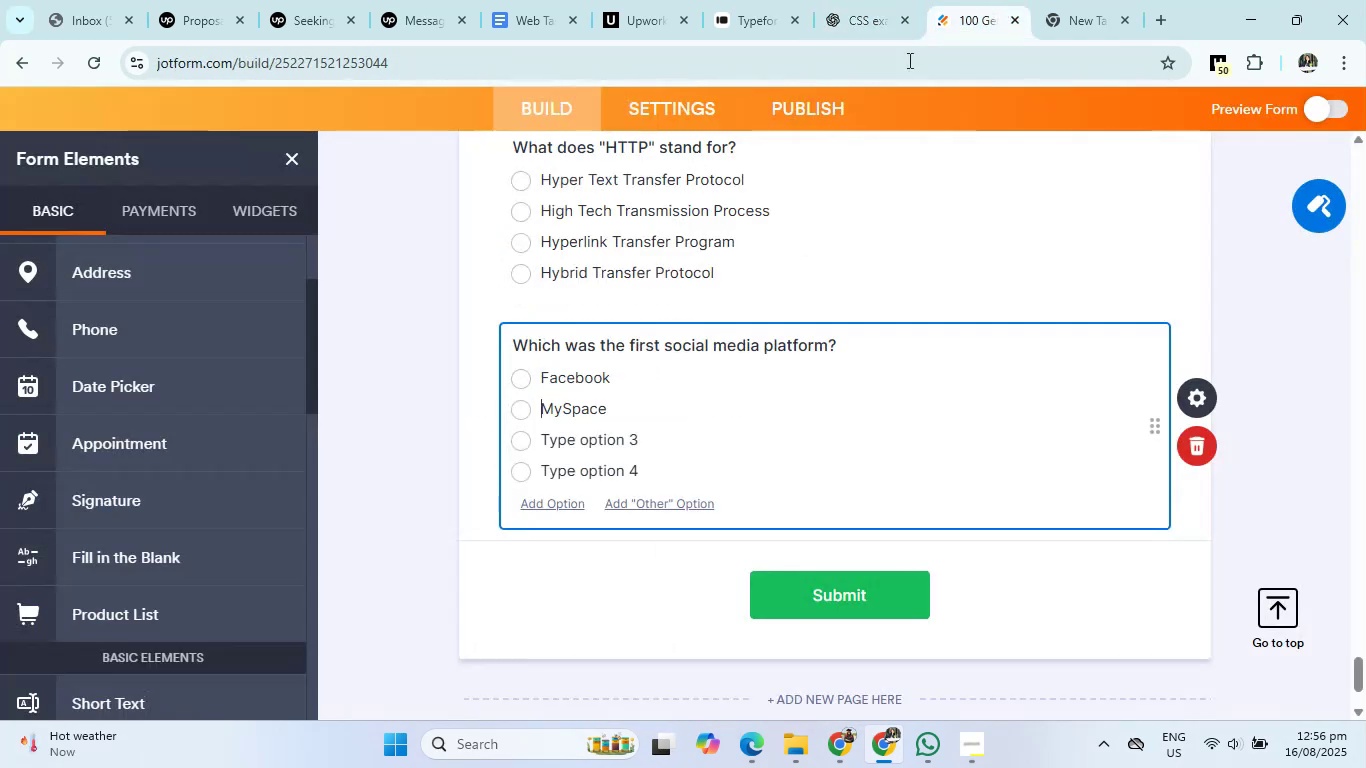 
left_click([594, 443])
 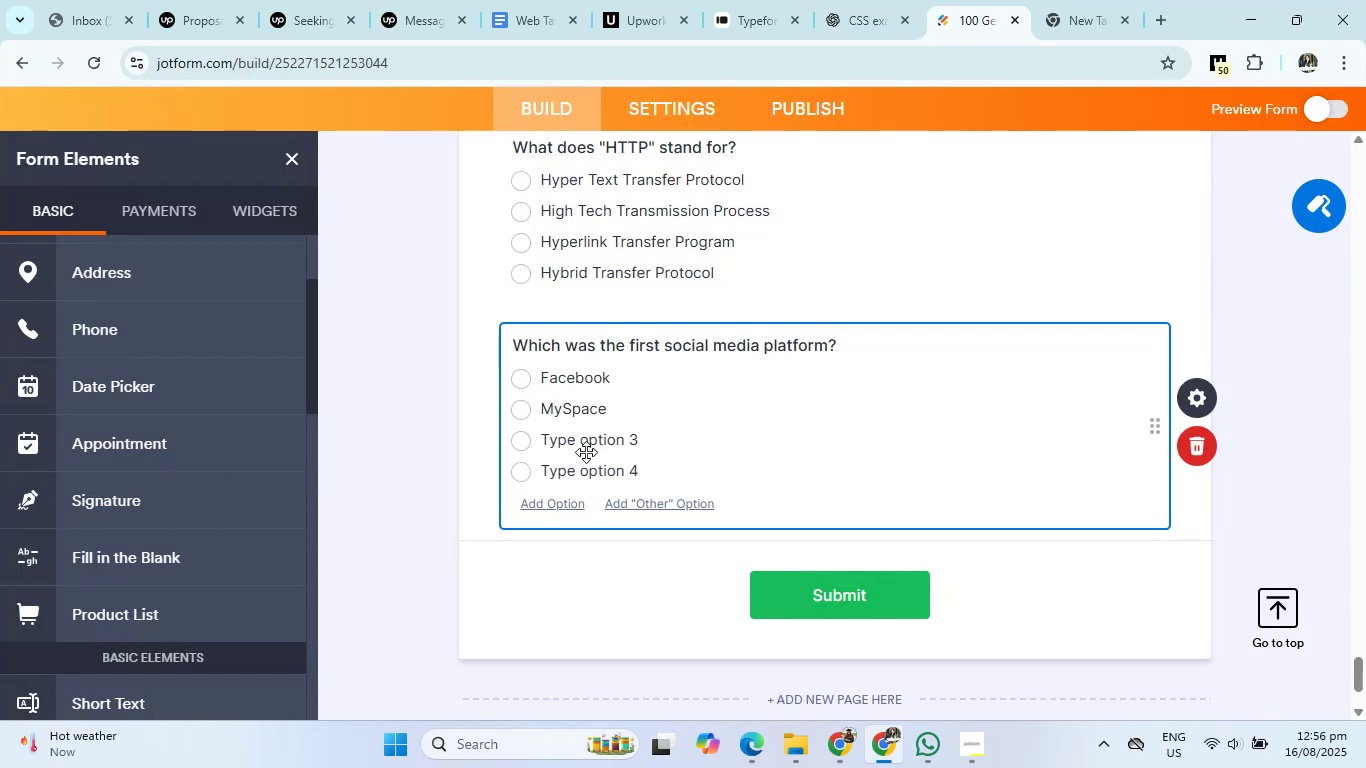 
right_click([594, 443])
 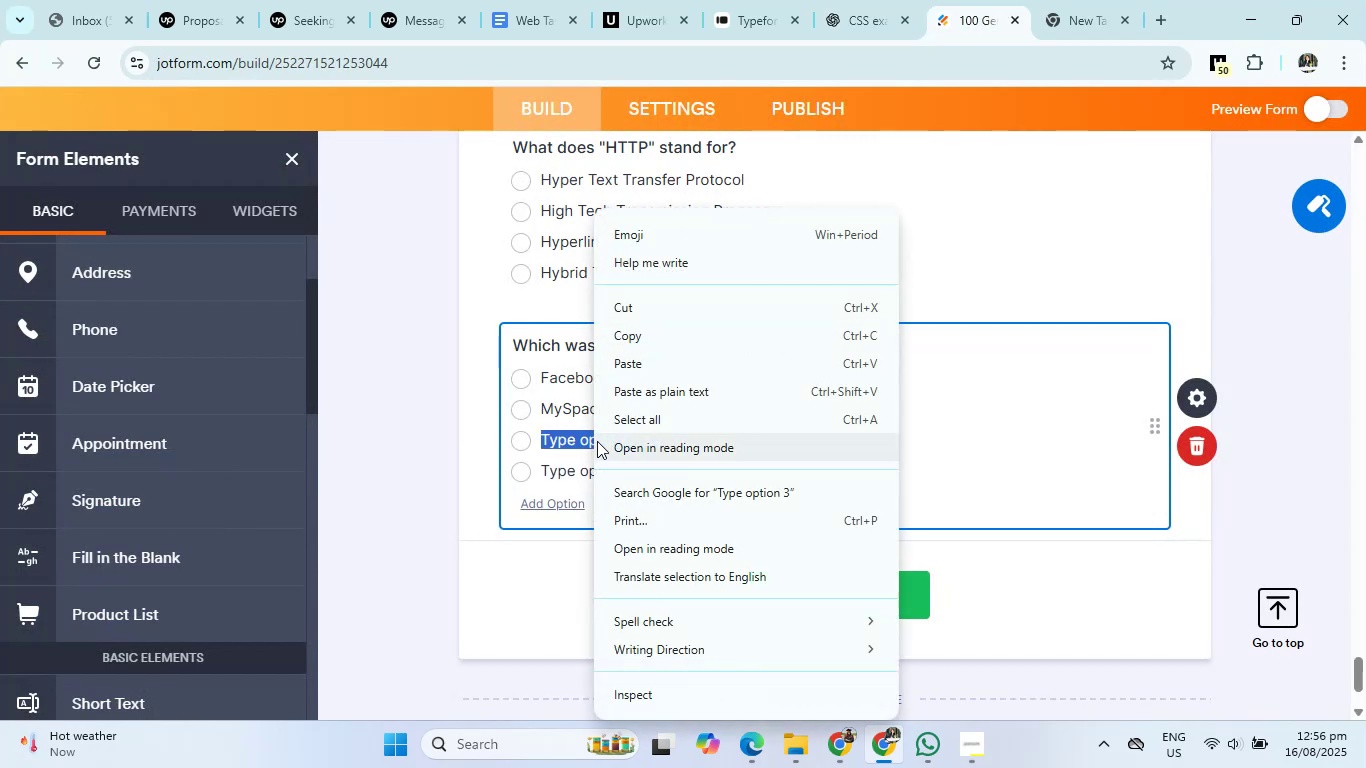 
left_click([643, 360])
 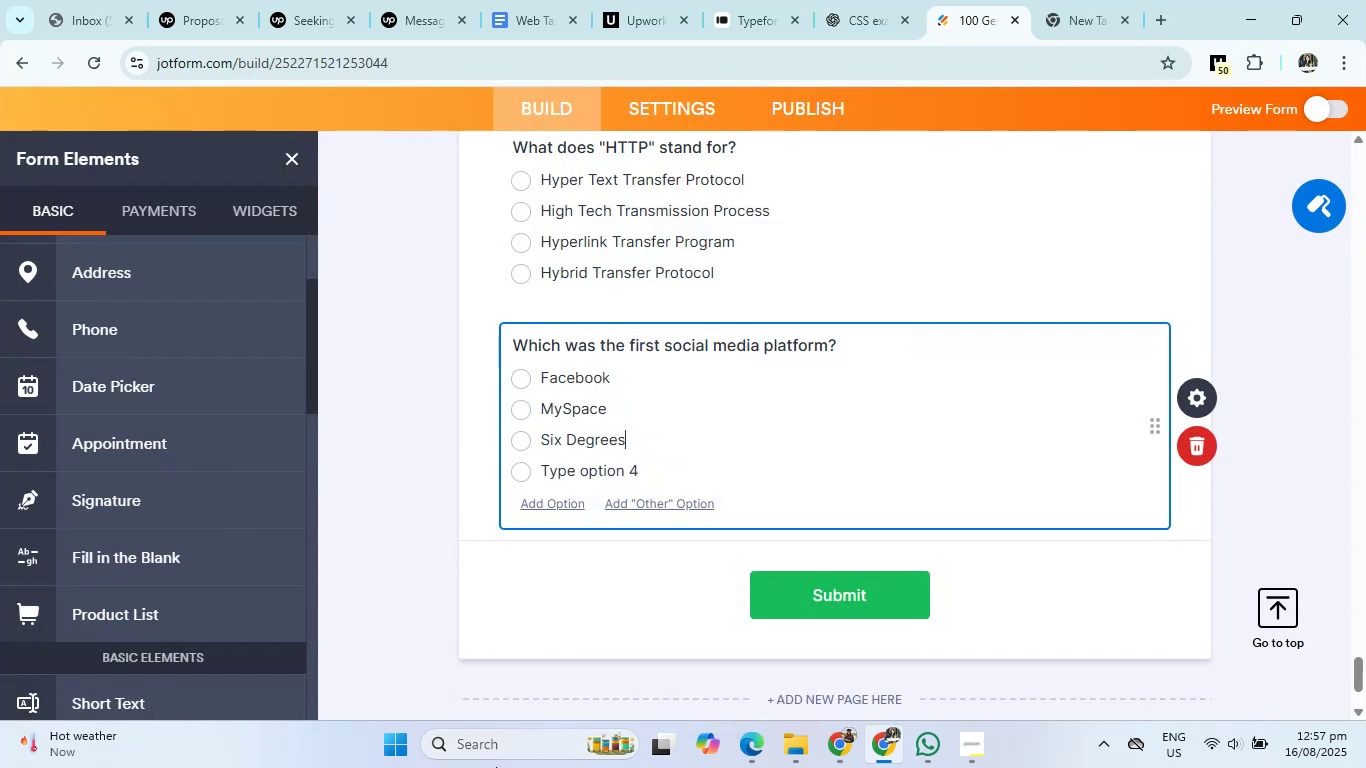 
left_click([874, 0])
 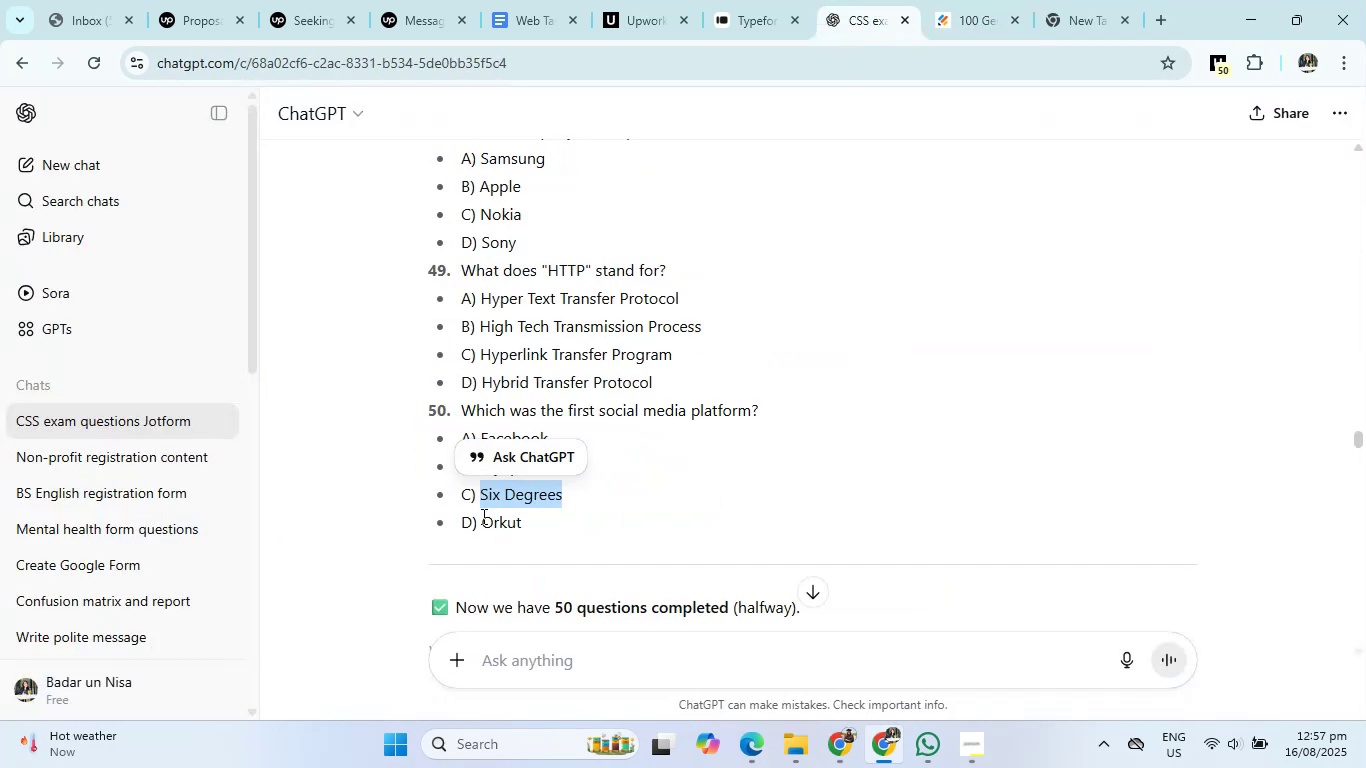 
right_click([509, 516])
 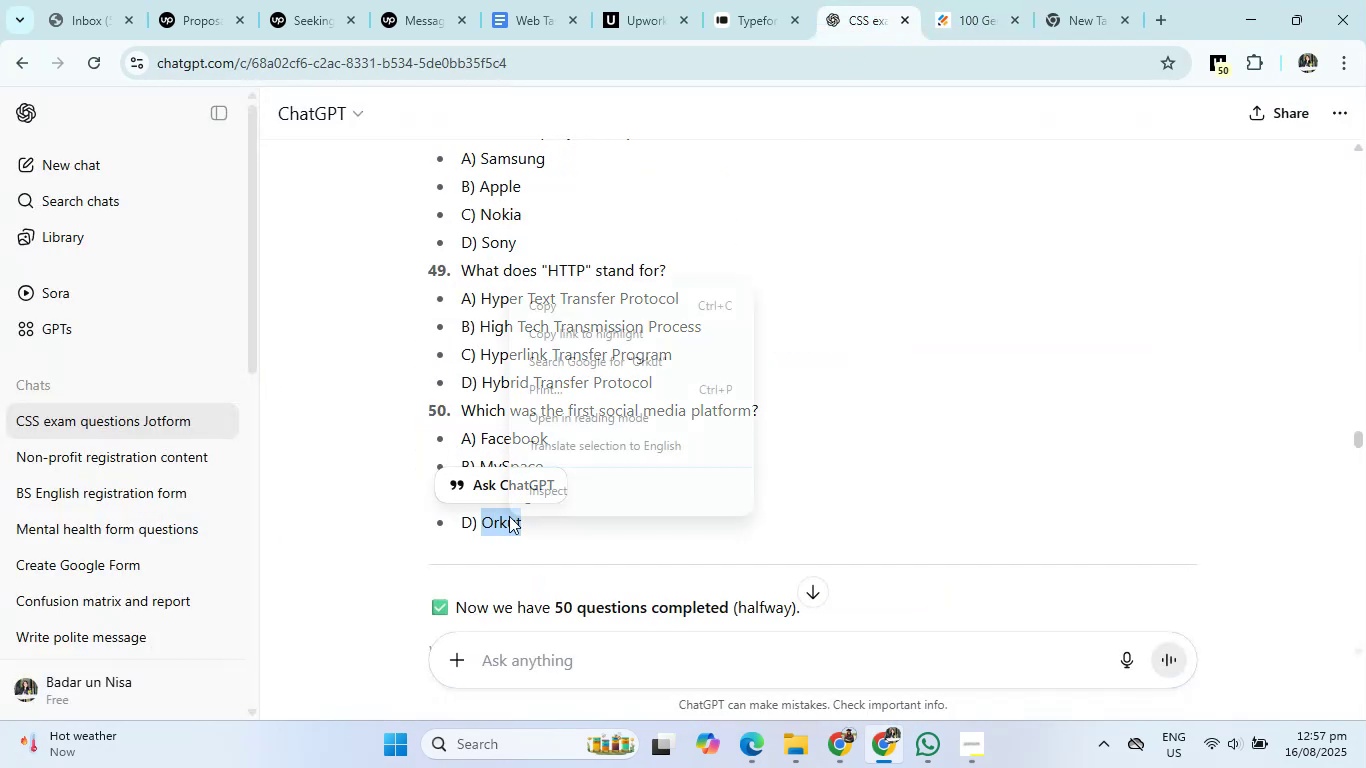 
left_click([607, 305])
 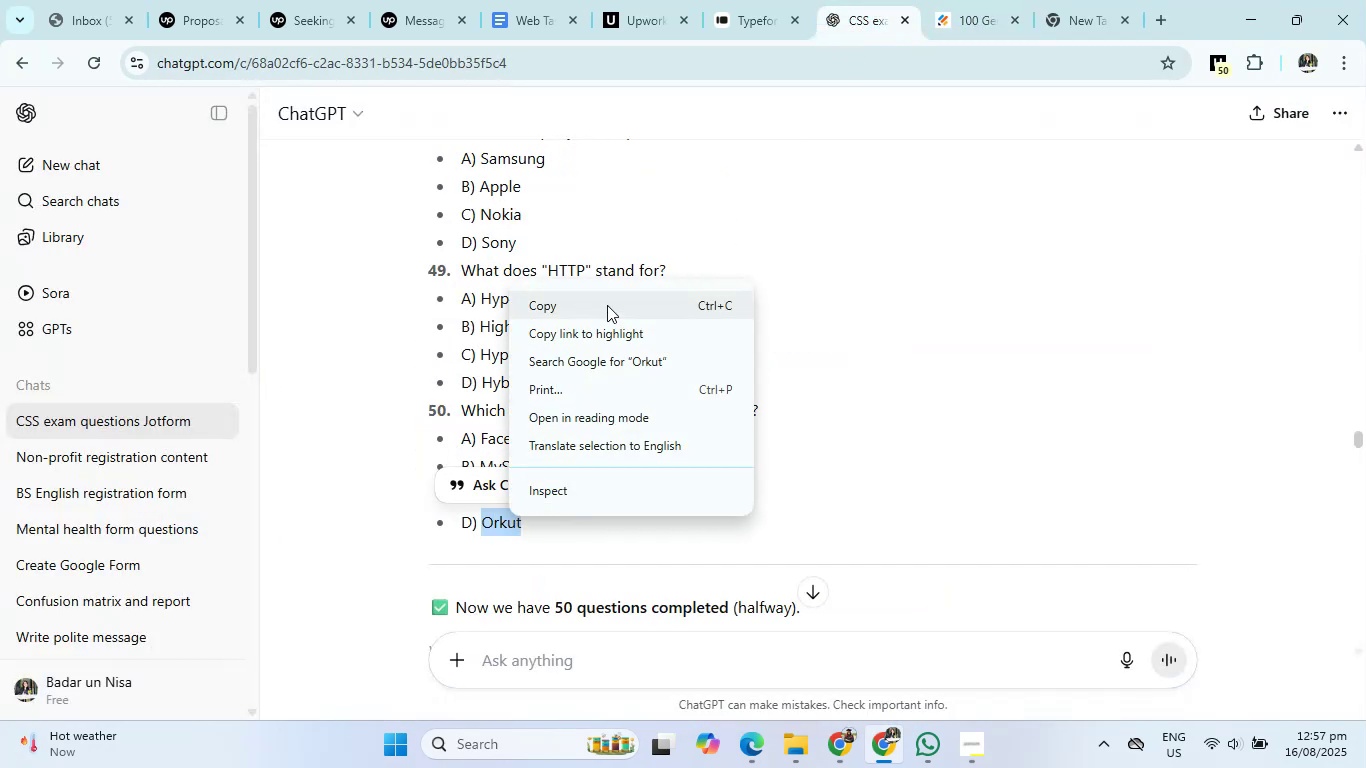 
left_click([966, 5])
 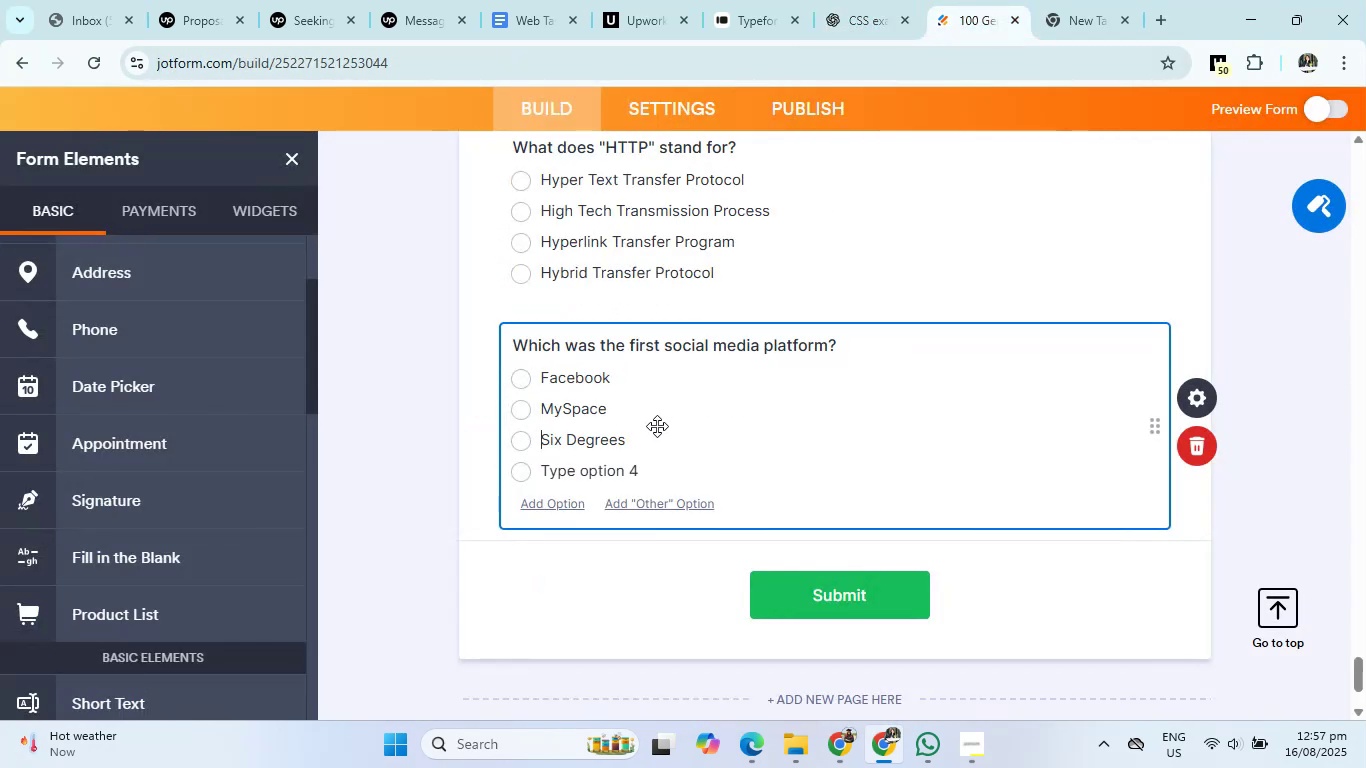 
left_click([607, 461])
 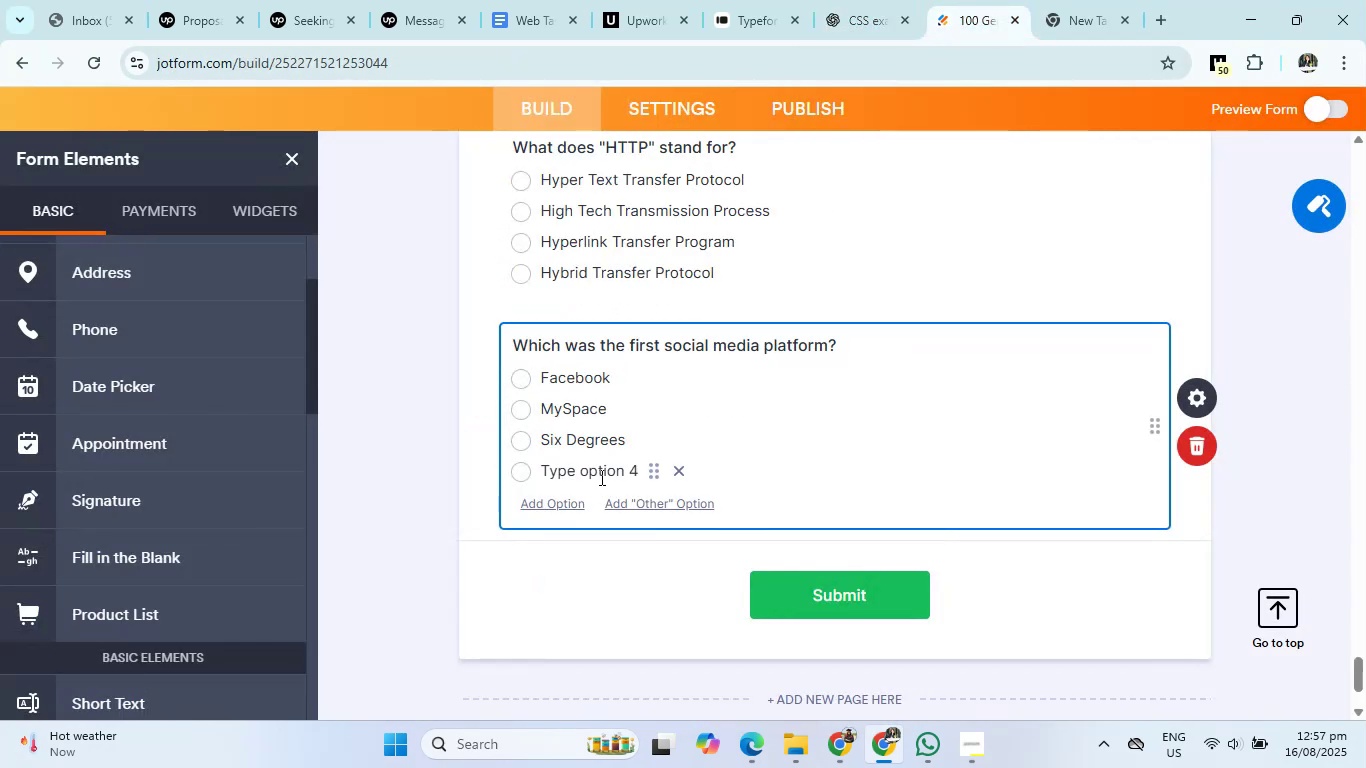 
right_click([607, 461])
 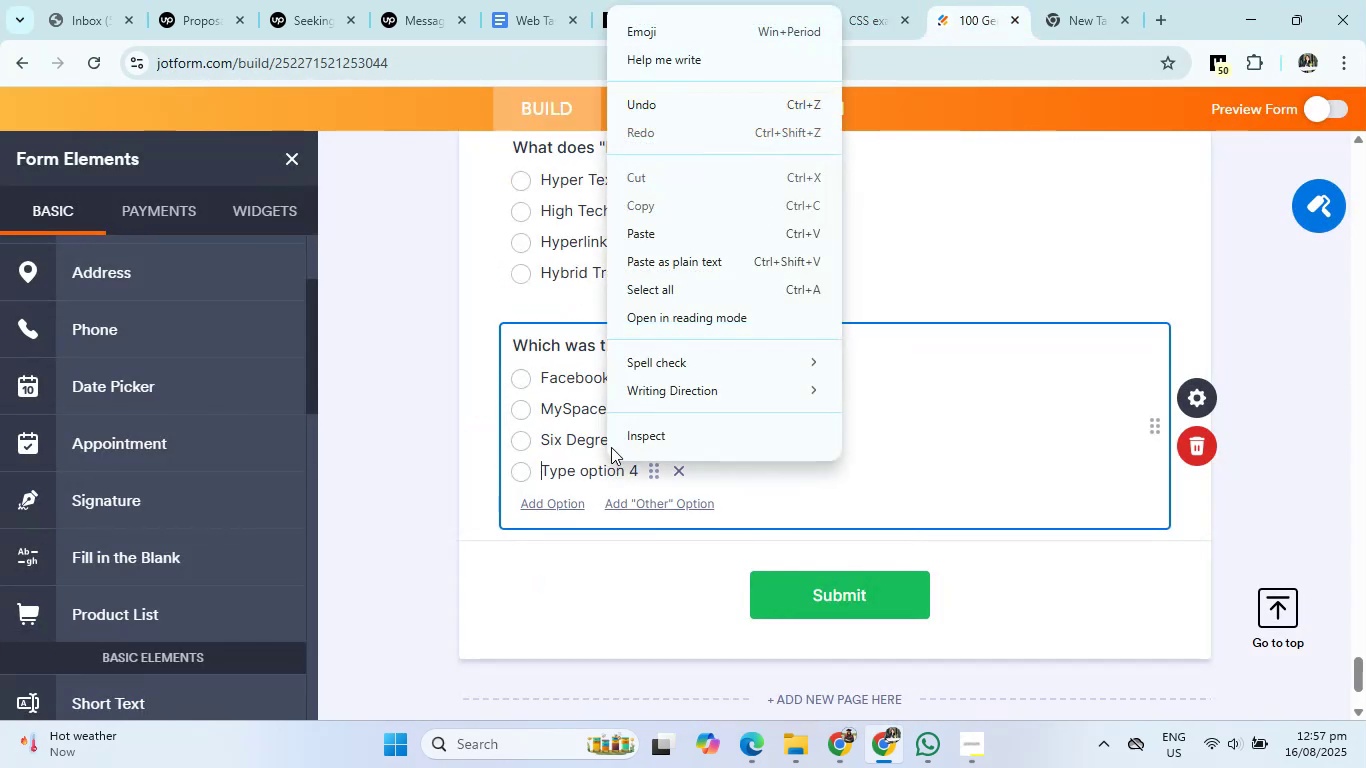 
left_click([580, 470])
 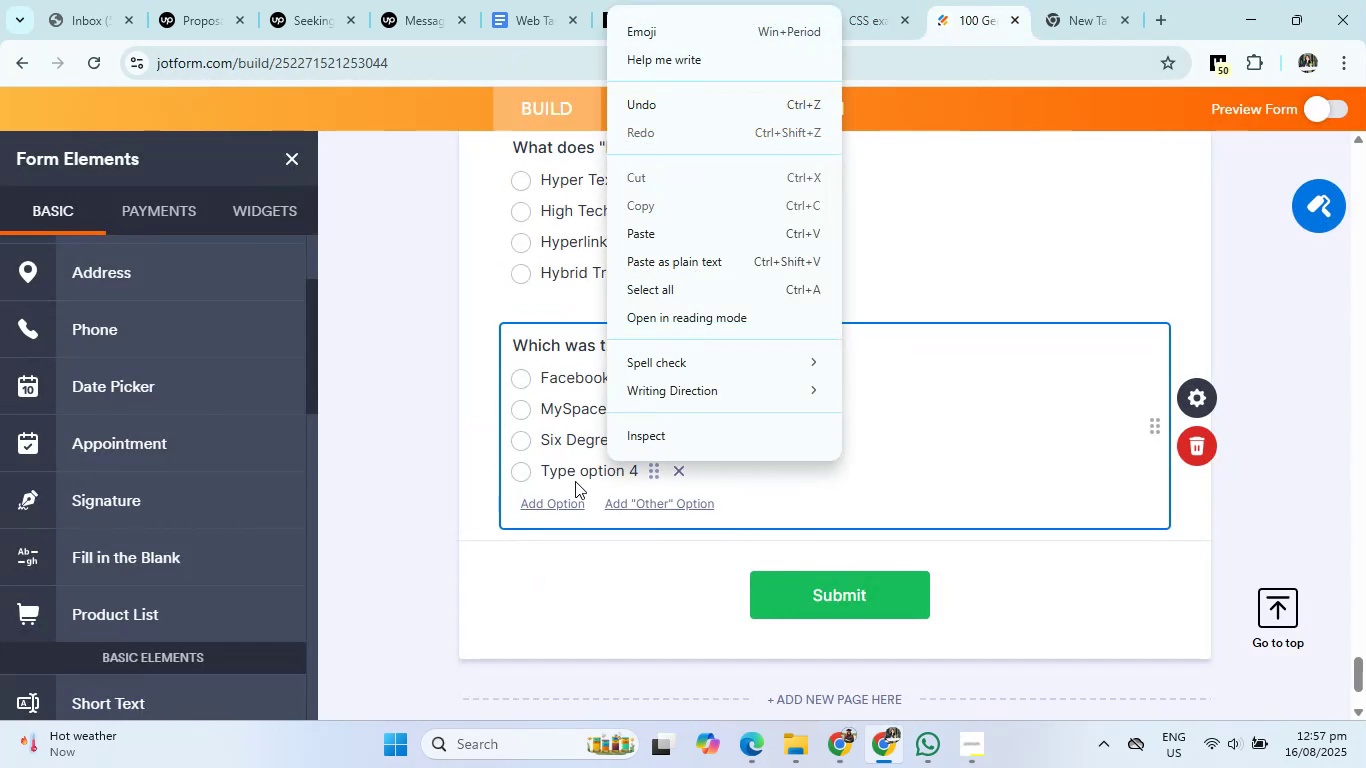 
right_click([580, 470])
 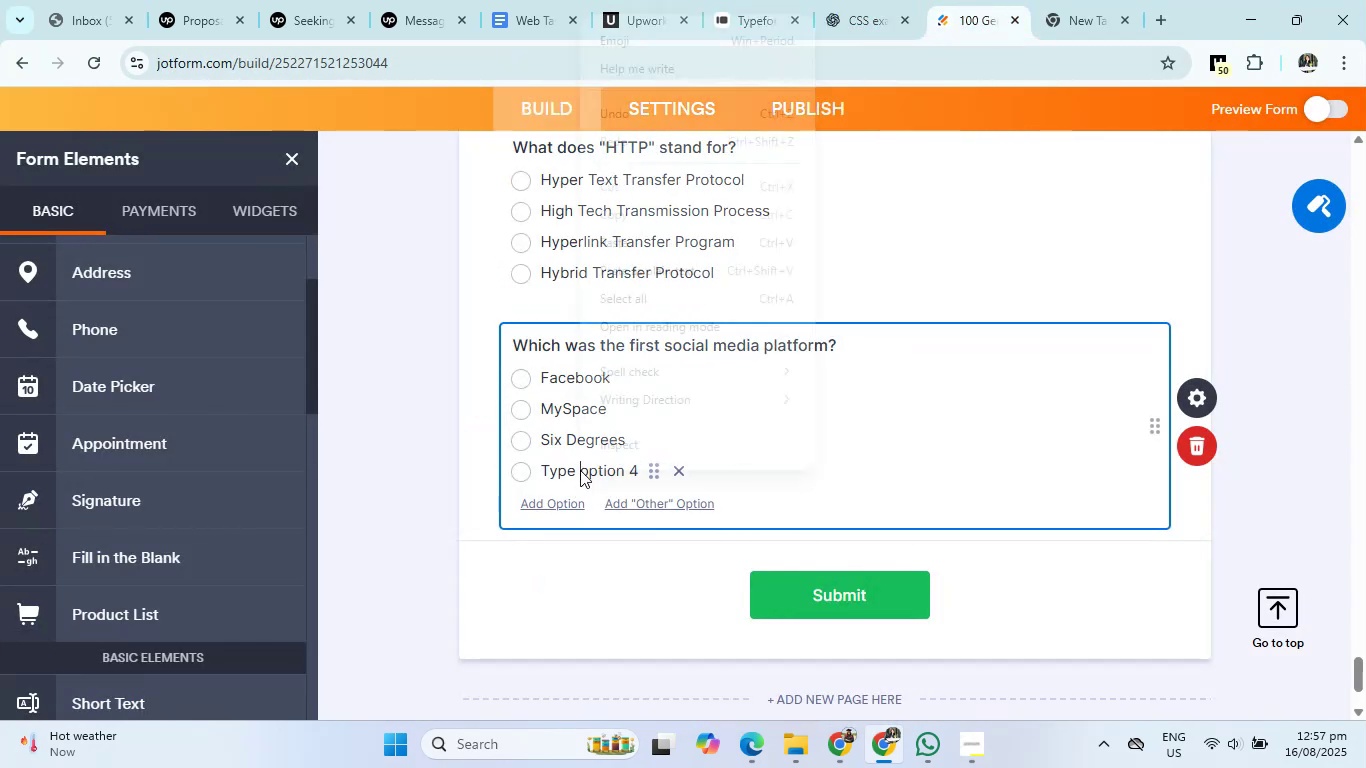 
left_click([556, 470])
 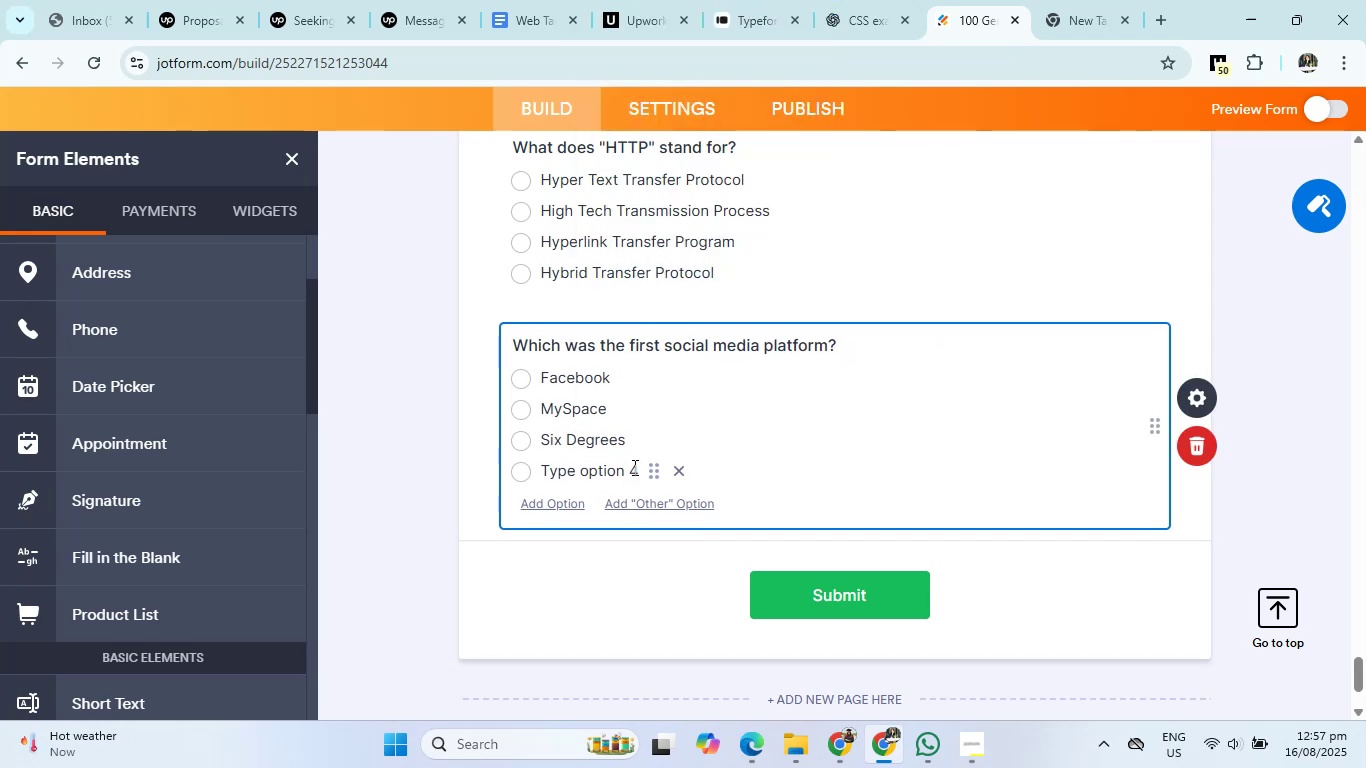 
right_click([582, 466])
 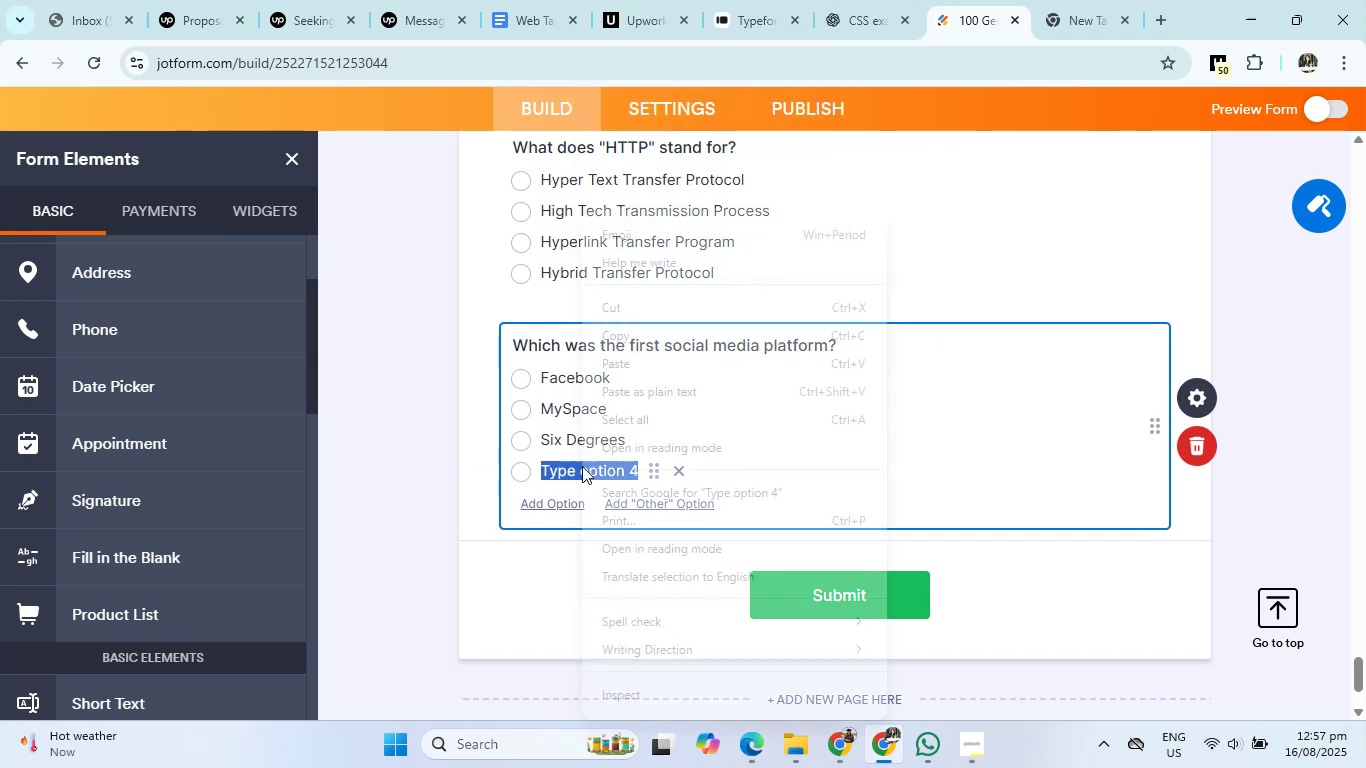 
left_click([641, 344])
 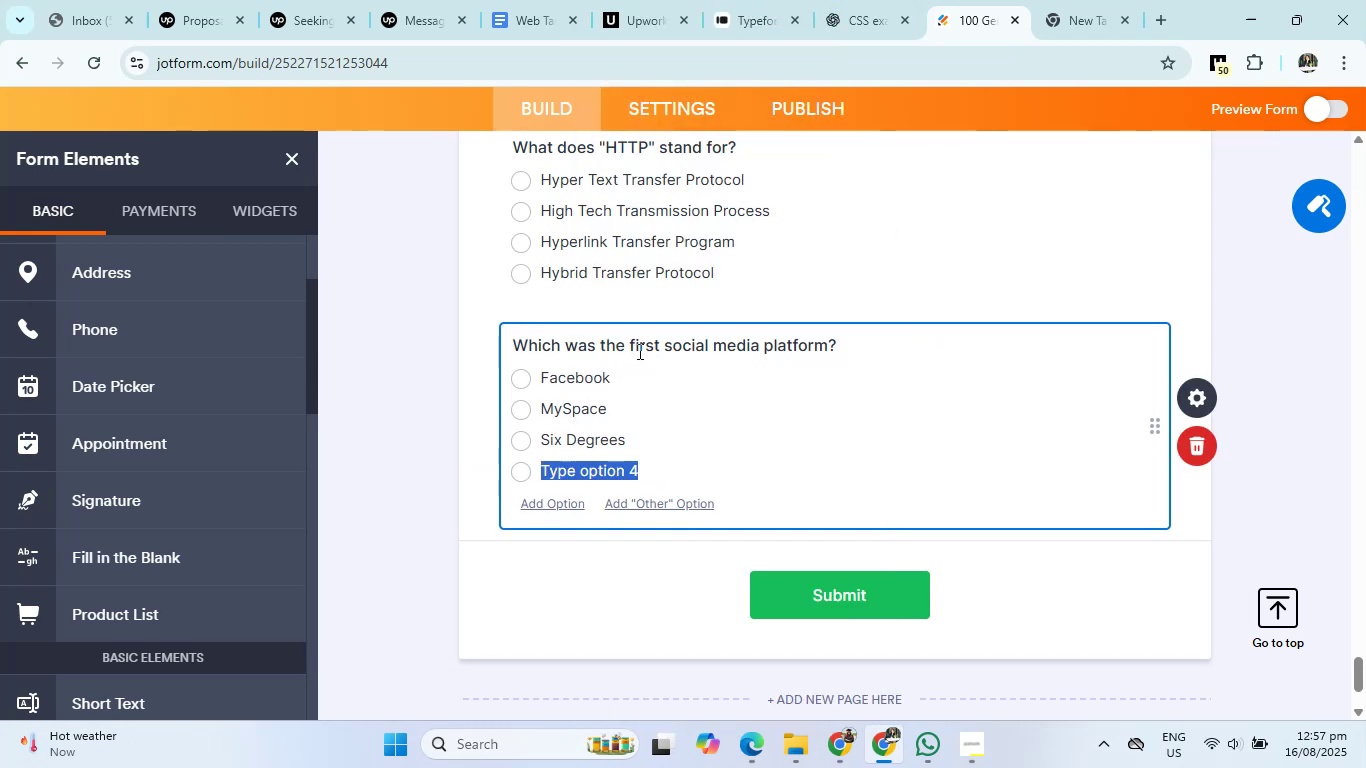 
left_click([848, 3])
 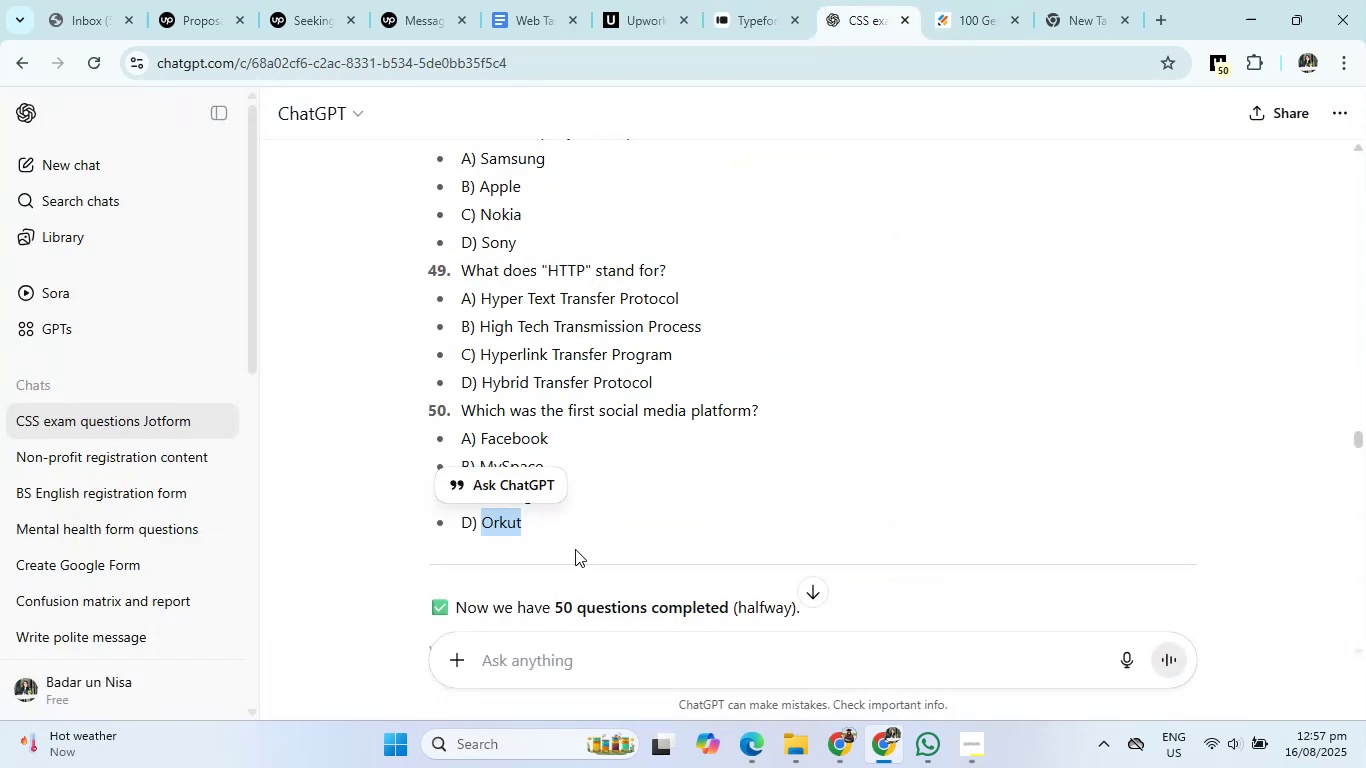 
right_click([512, 522])
 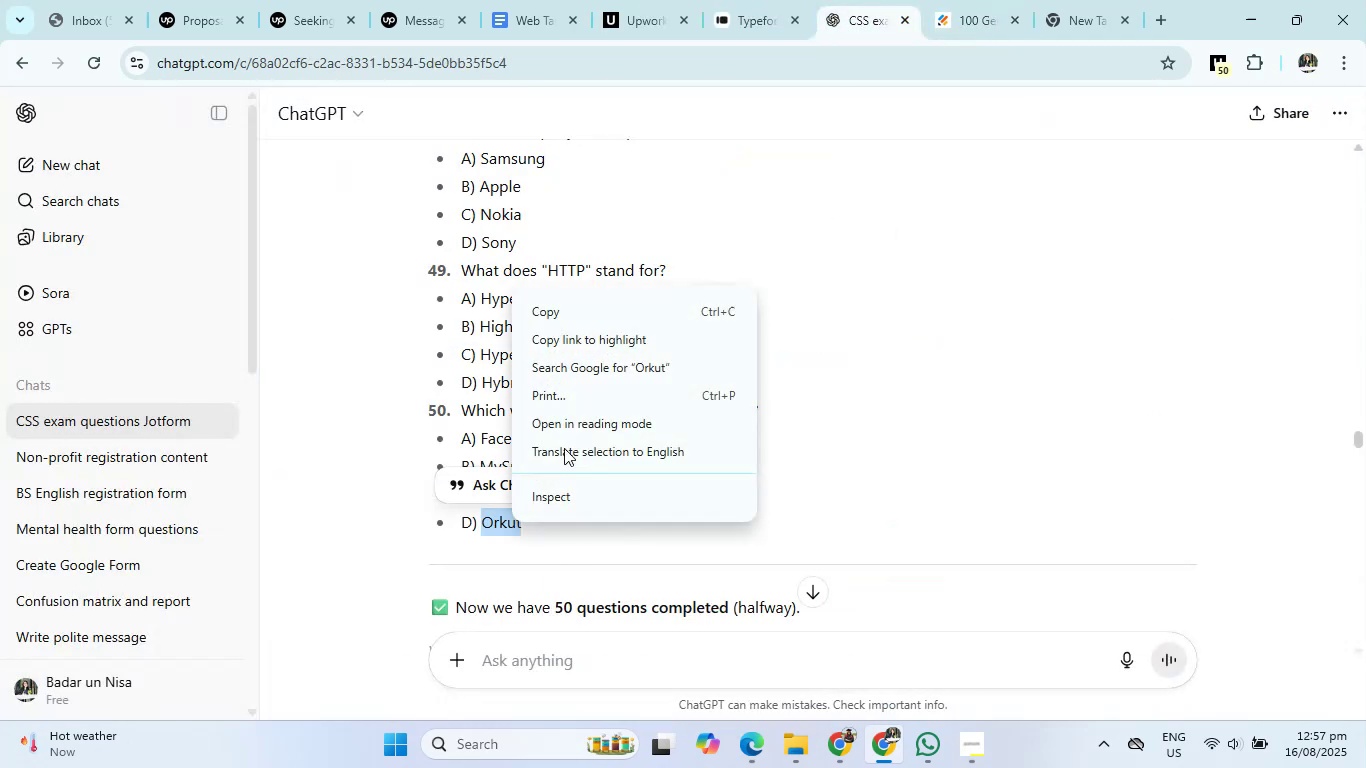 
left_click([617, 303])
 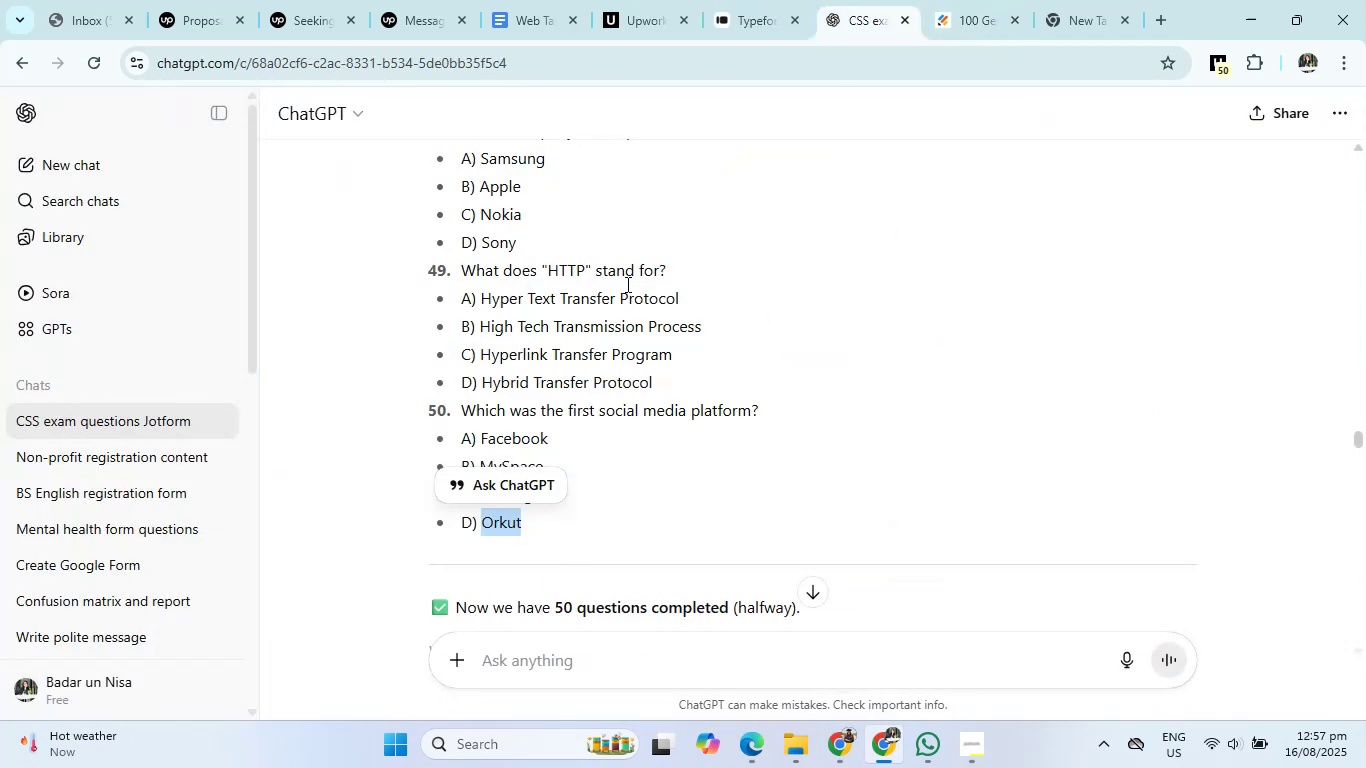 
left_click([938, 0])
 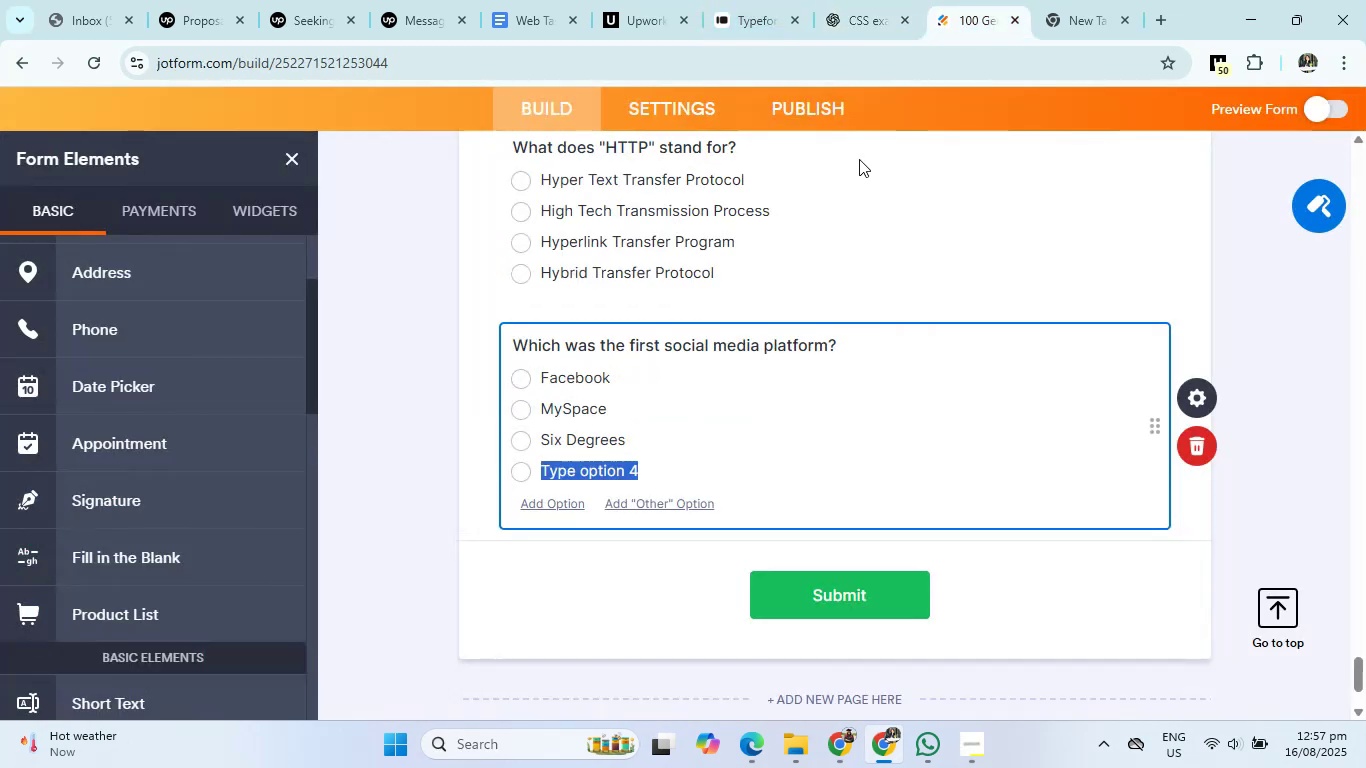 
right_click([594, 472])
 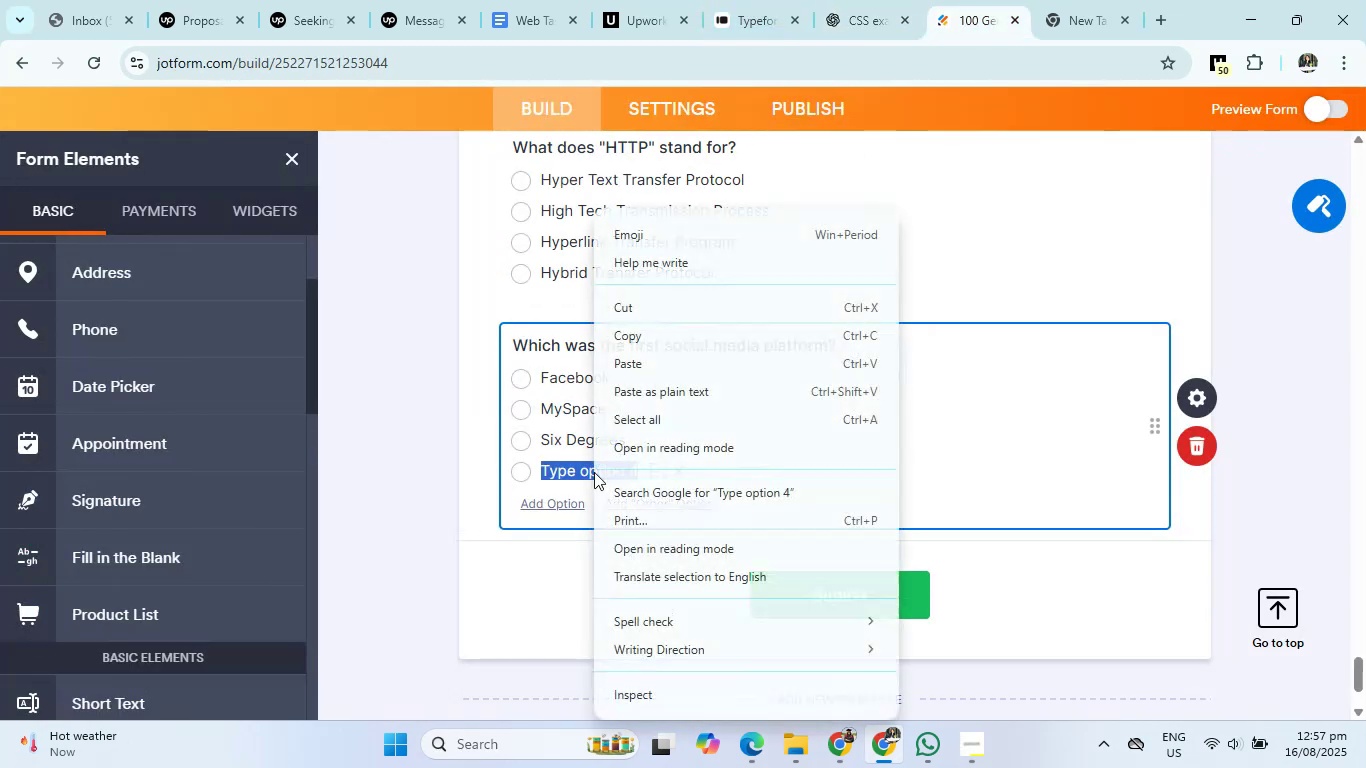 
left_click([669, 368])
 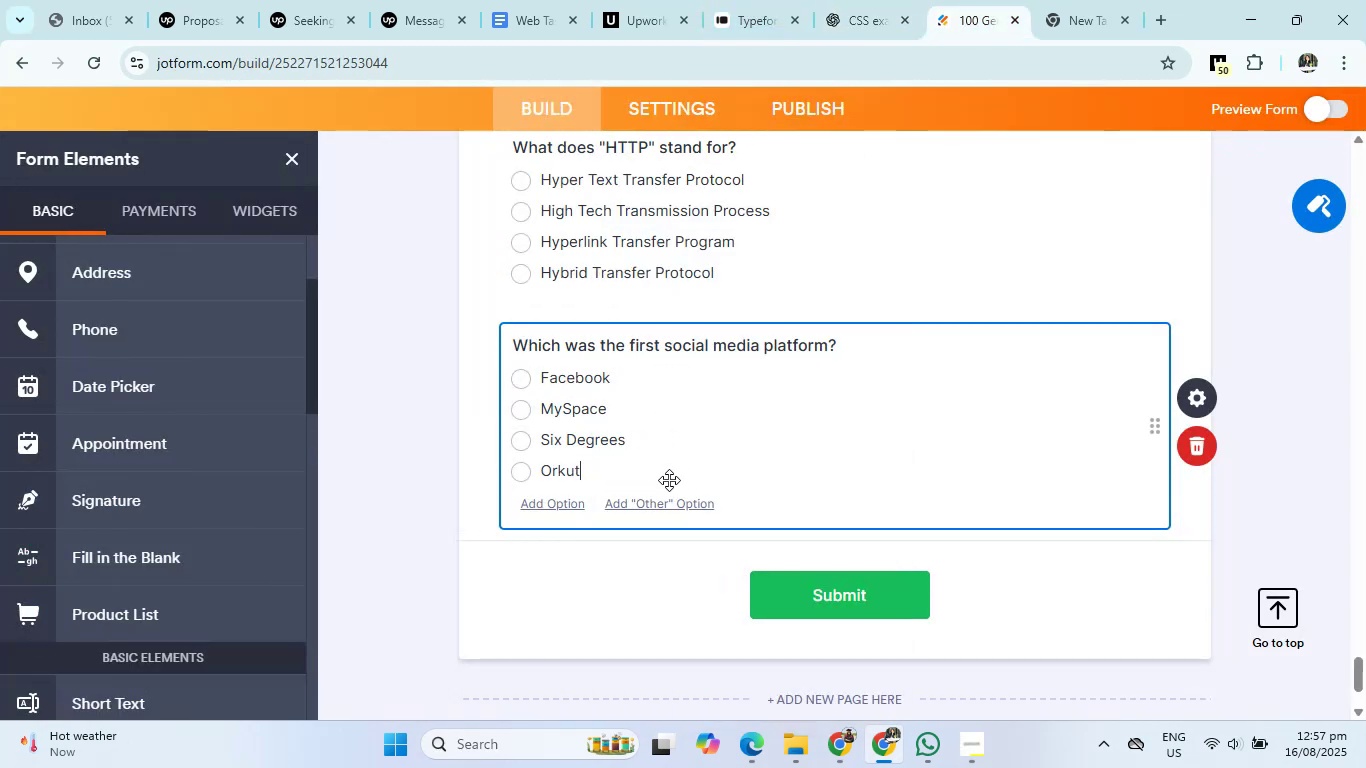 
left_click([868, 0])
 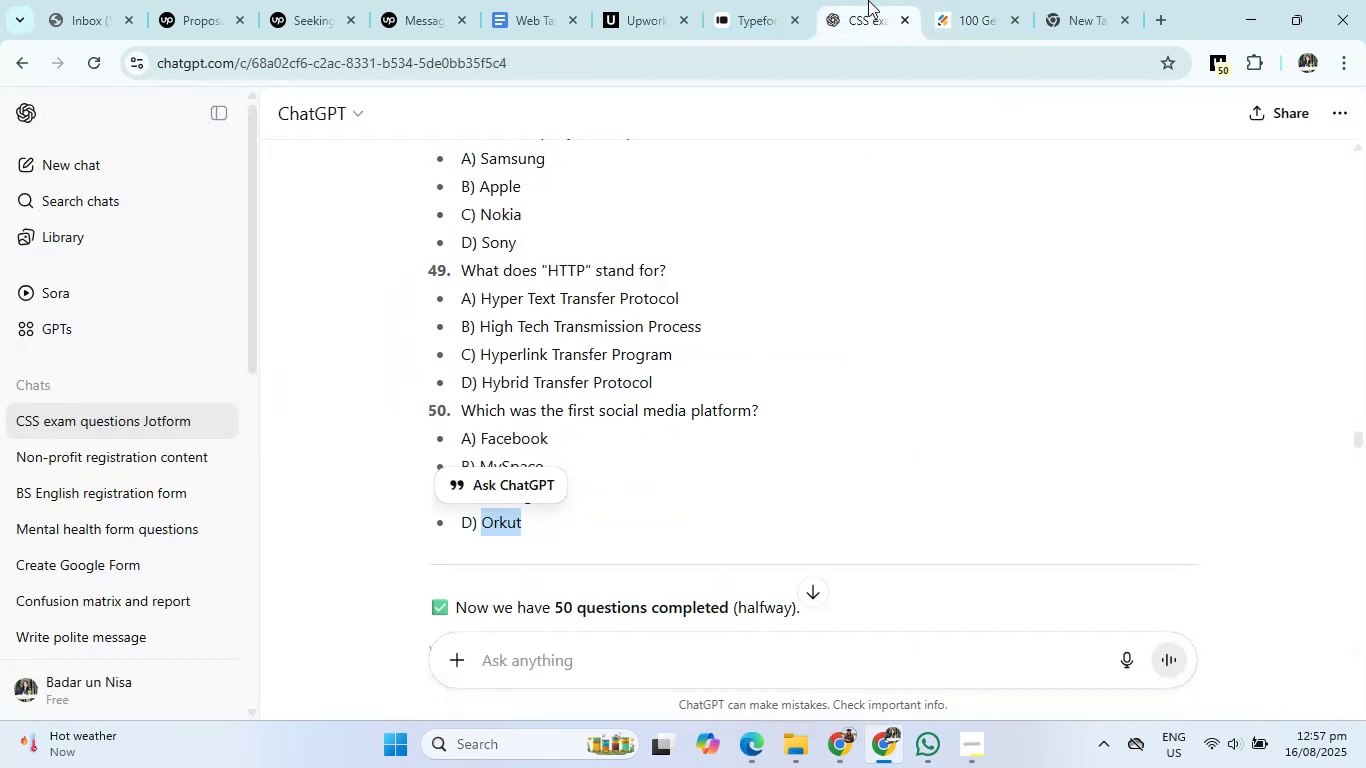 
scroll: coordinate [653, 422], scroll_direction: down, amount: 3.0
 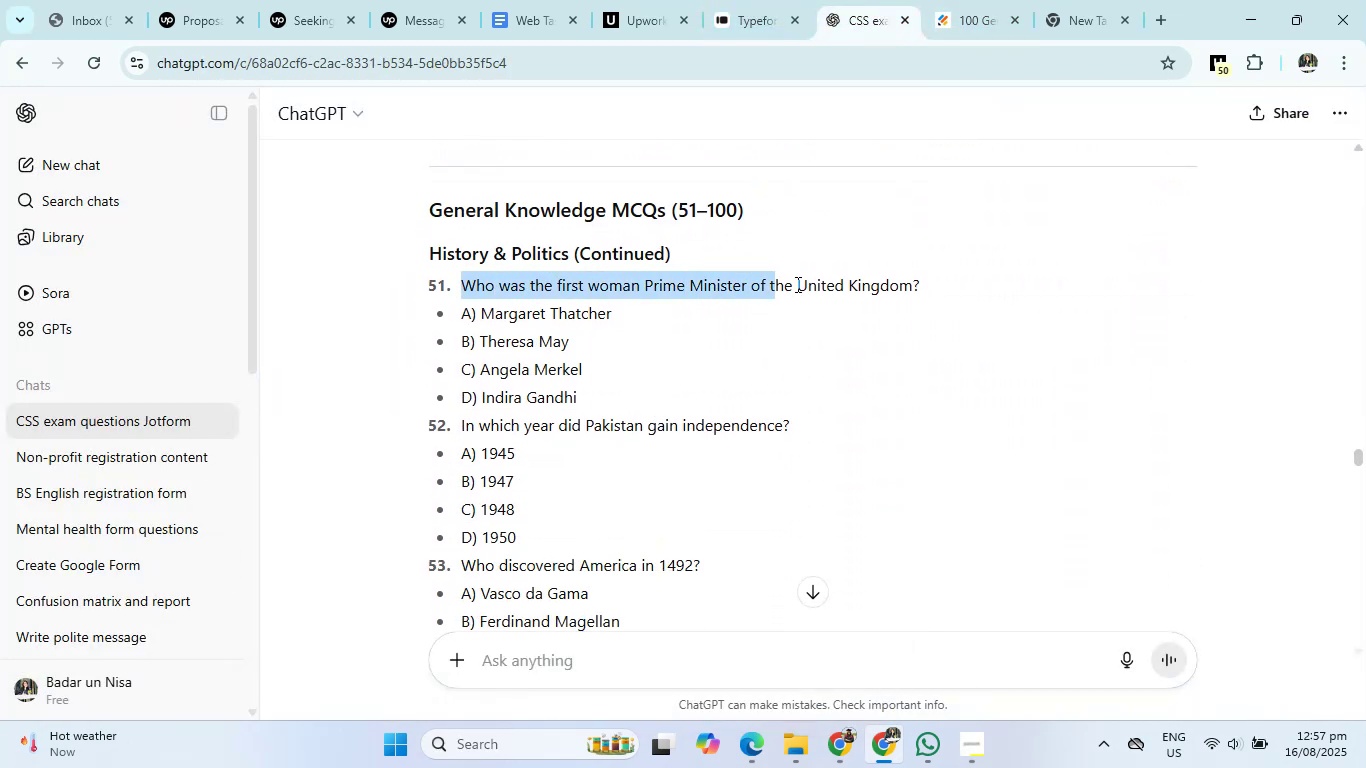 
right_click([863, 281])
 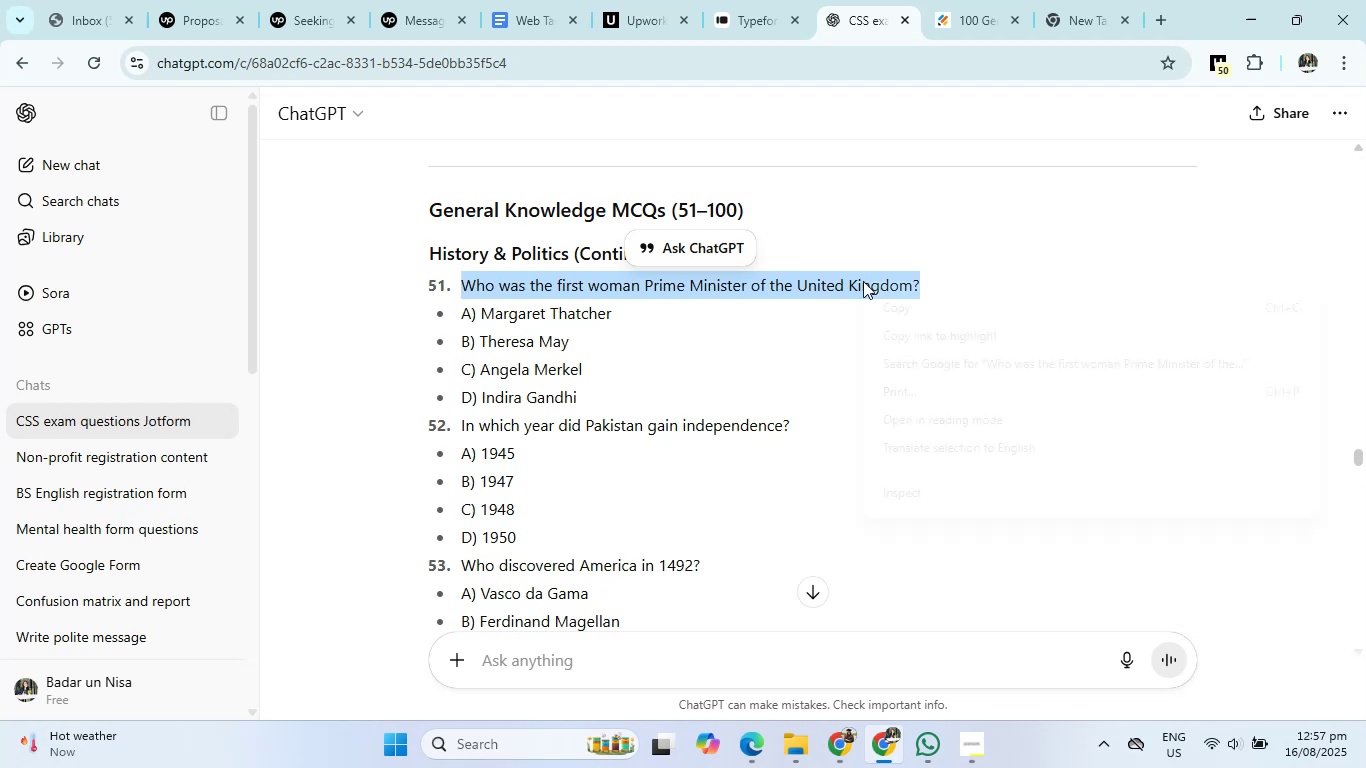 
left_click([897, 302])
 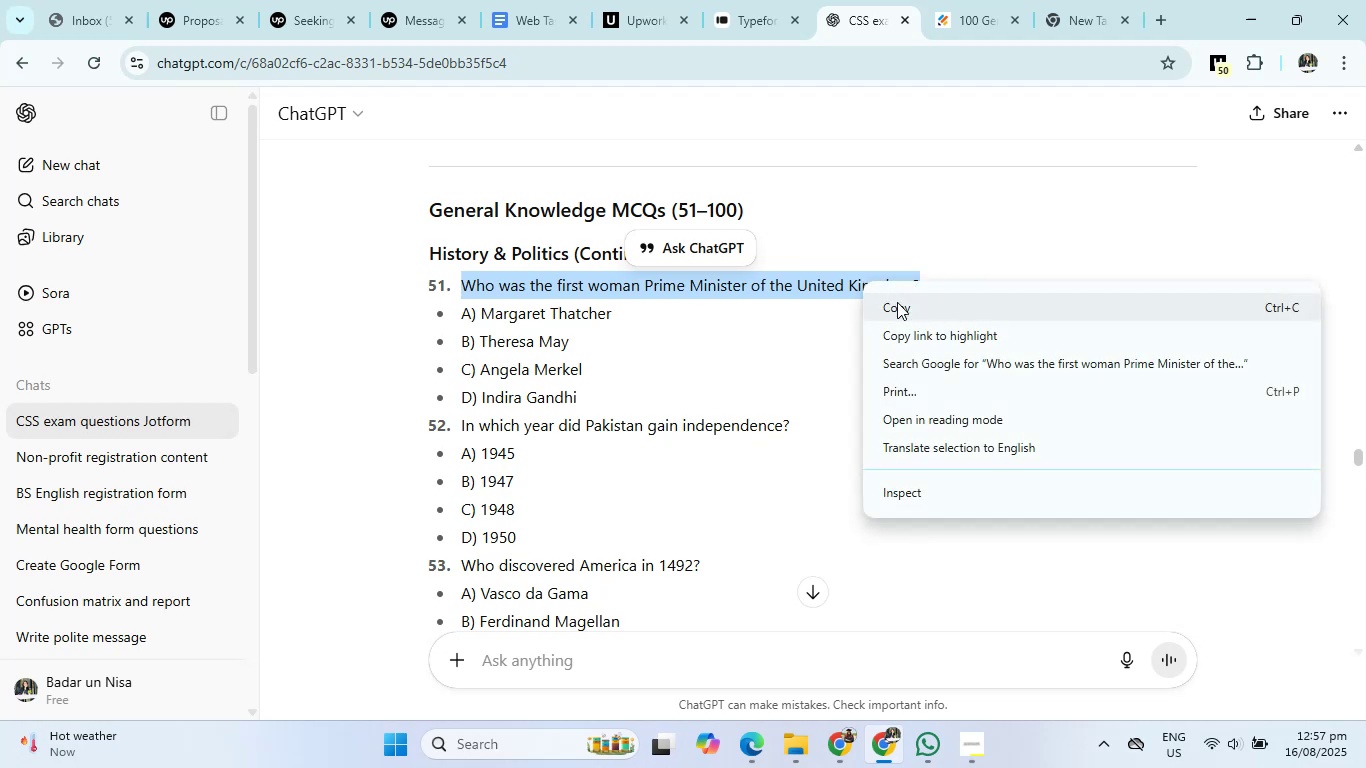 
left_click([944, 0])
 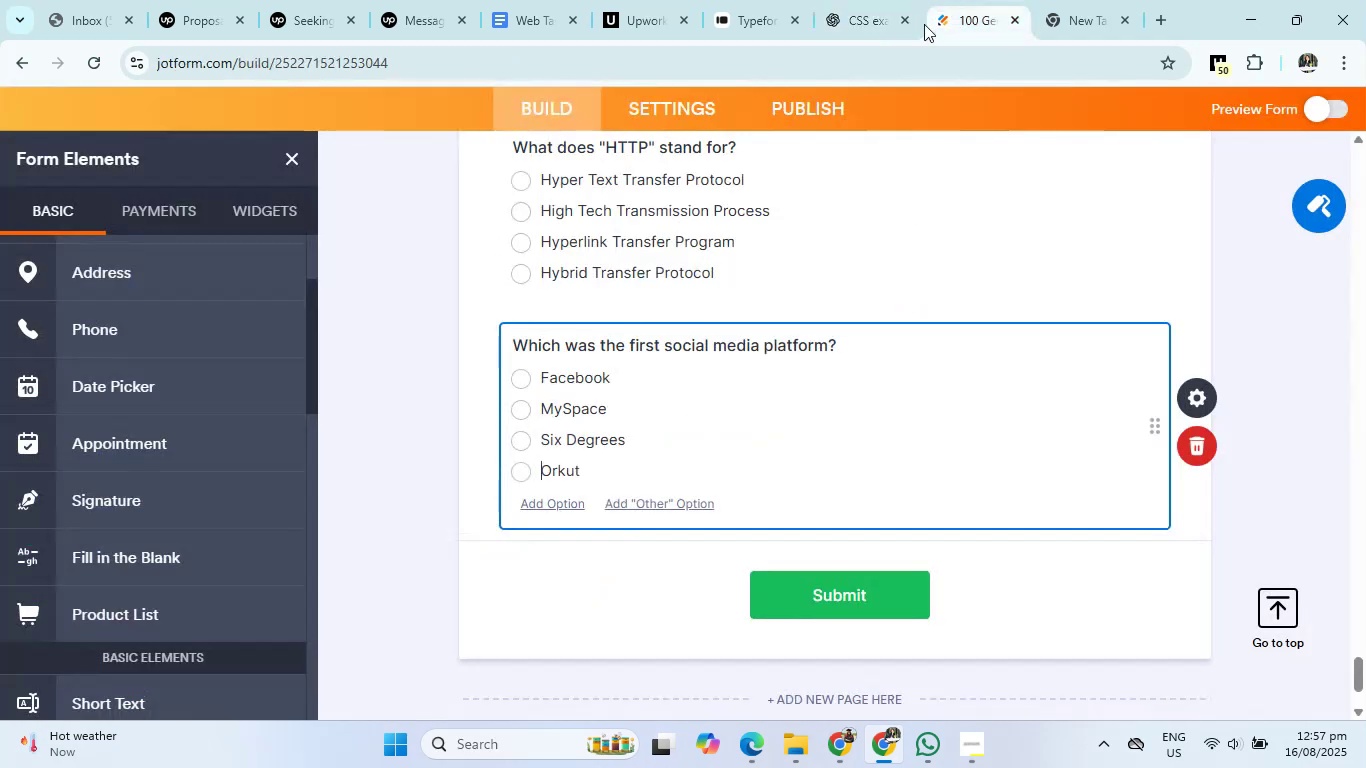 
scroll: coordinate [172, 474], scroll_direction: down, amount: 5.0
 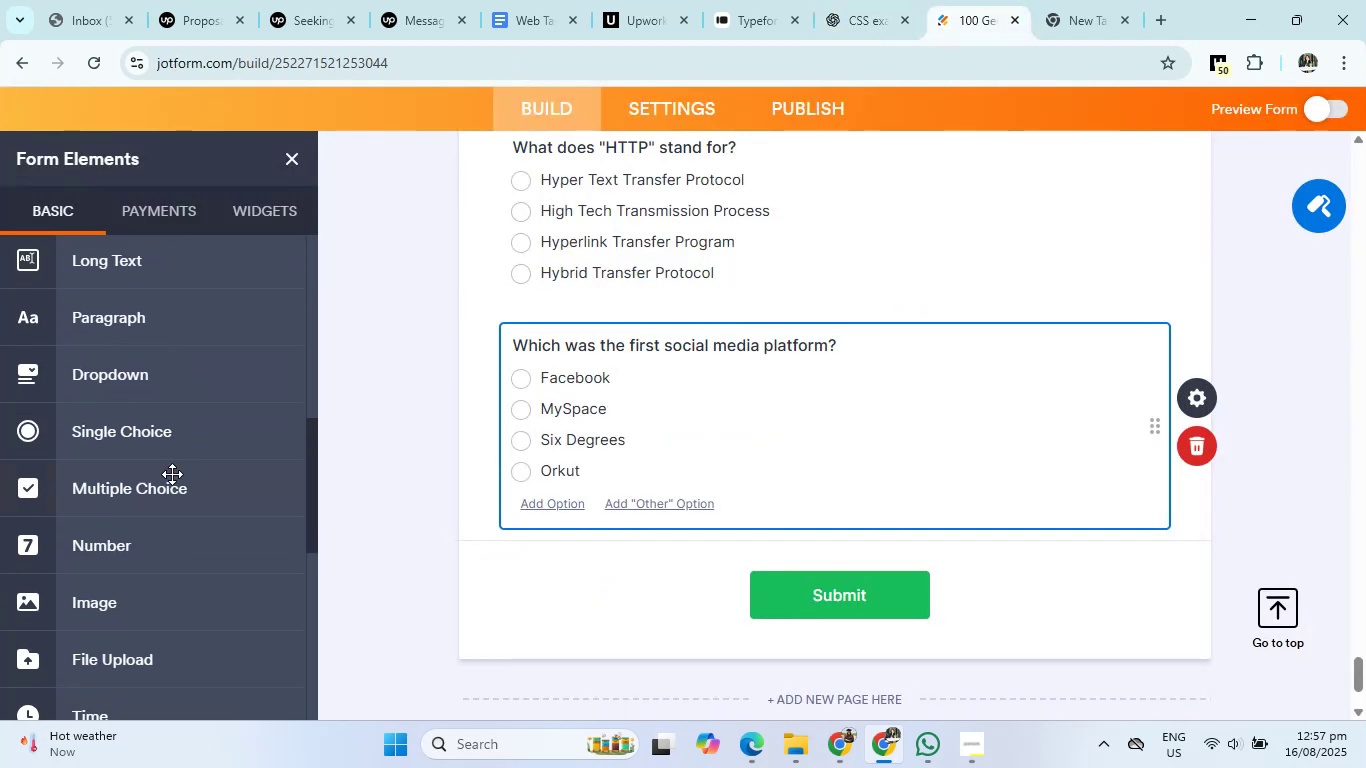 
left_click([164, 451])
 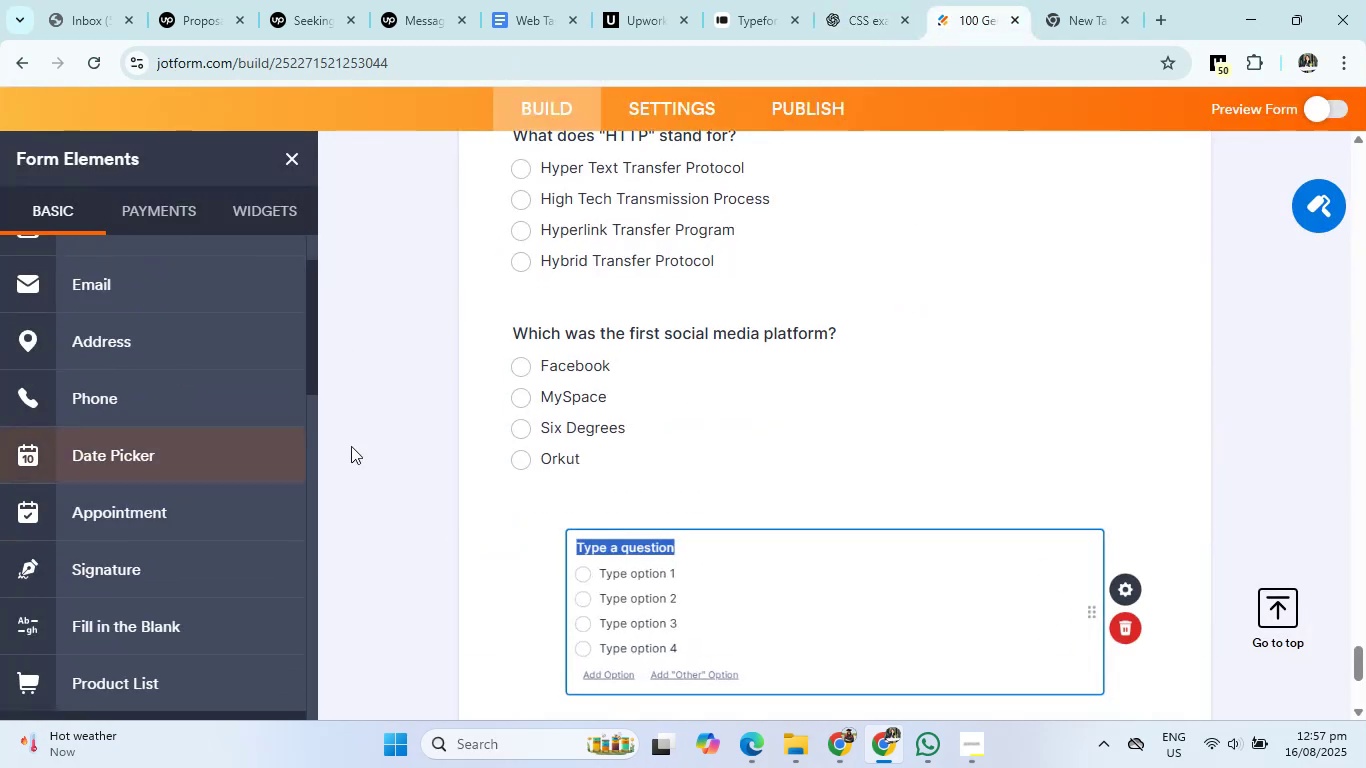 
right_click([588, 327])
 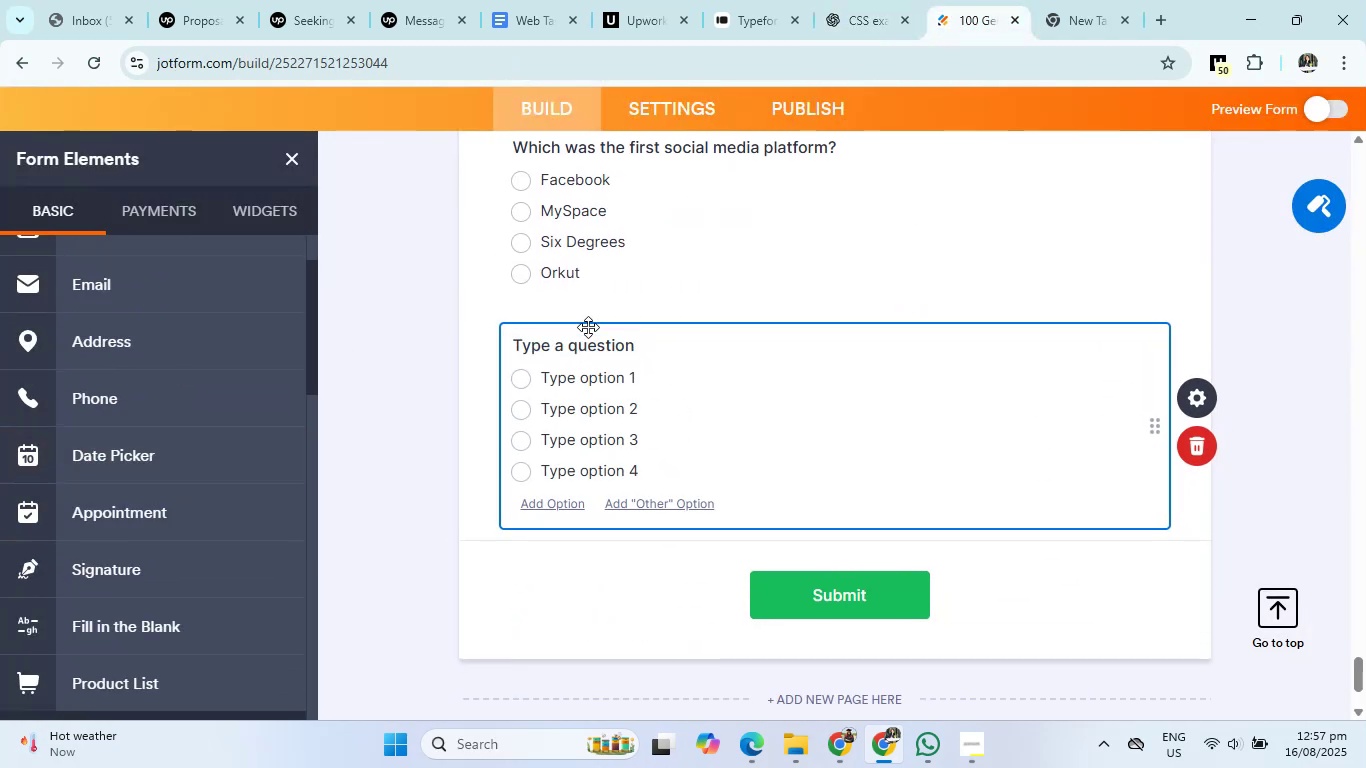 
left_click([548, 347])
 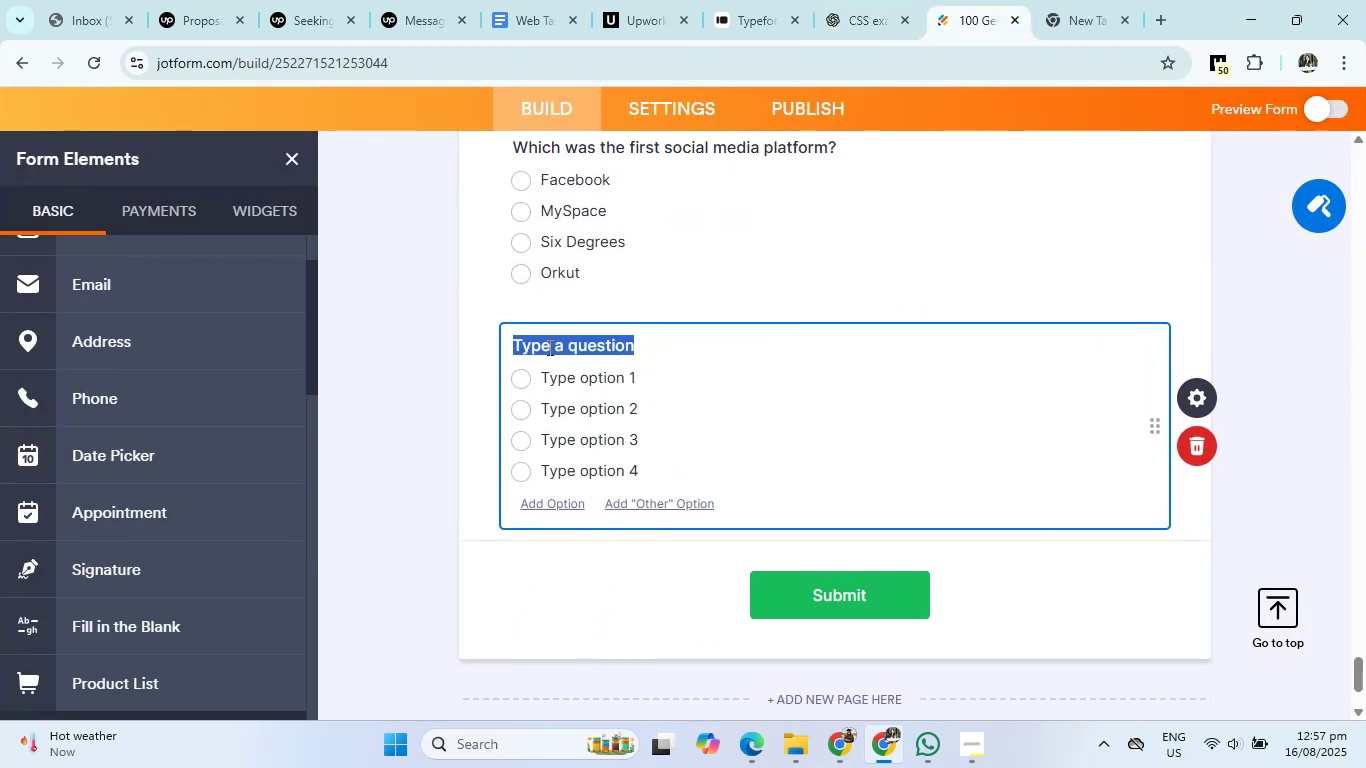 
right_click([627, 346])
 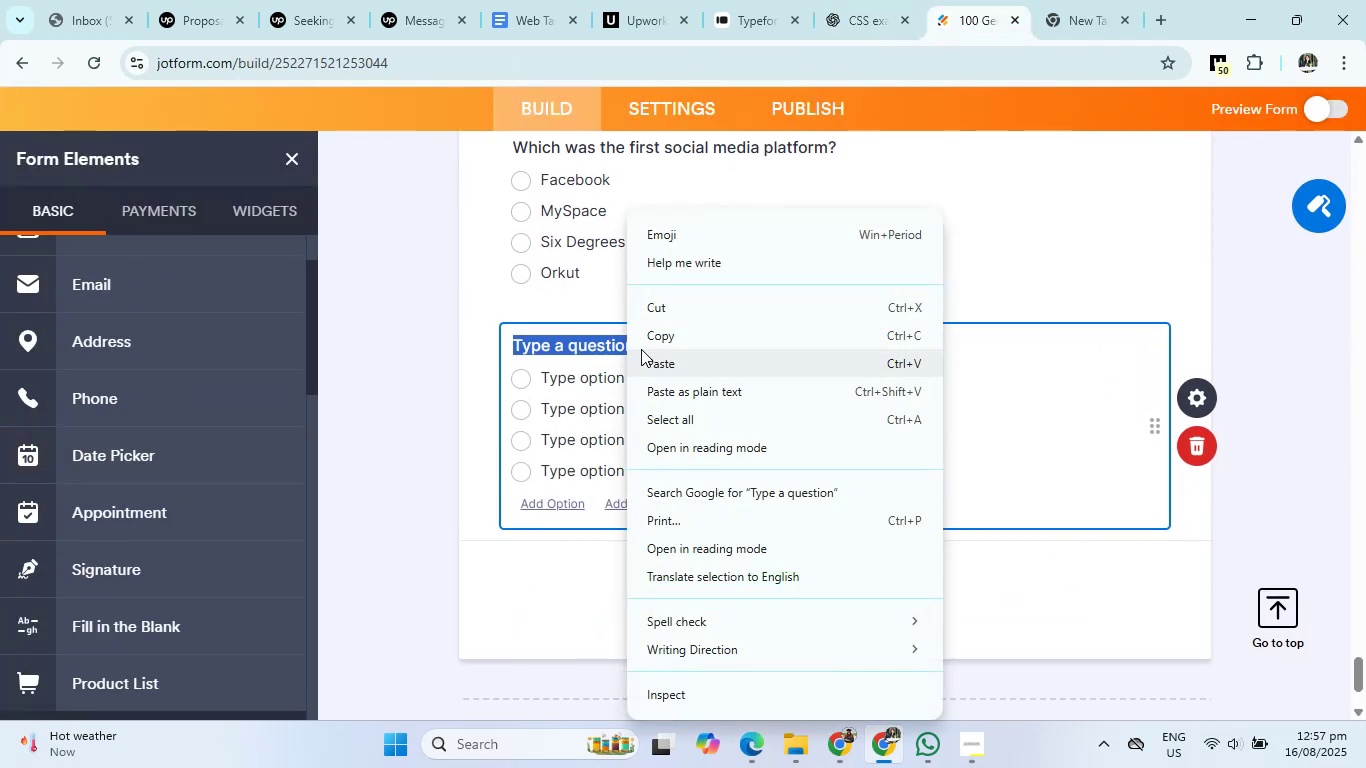 
left_click([657, 360])
 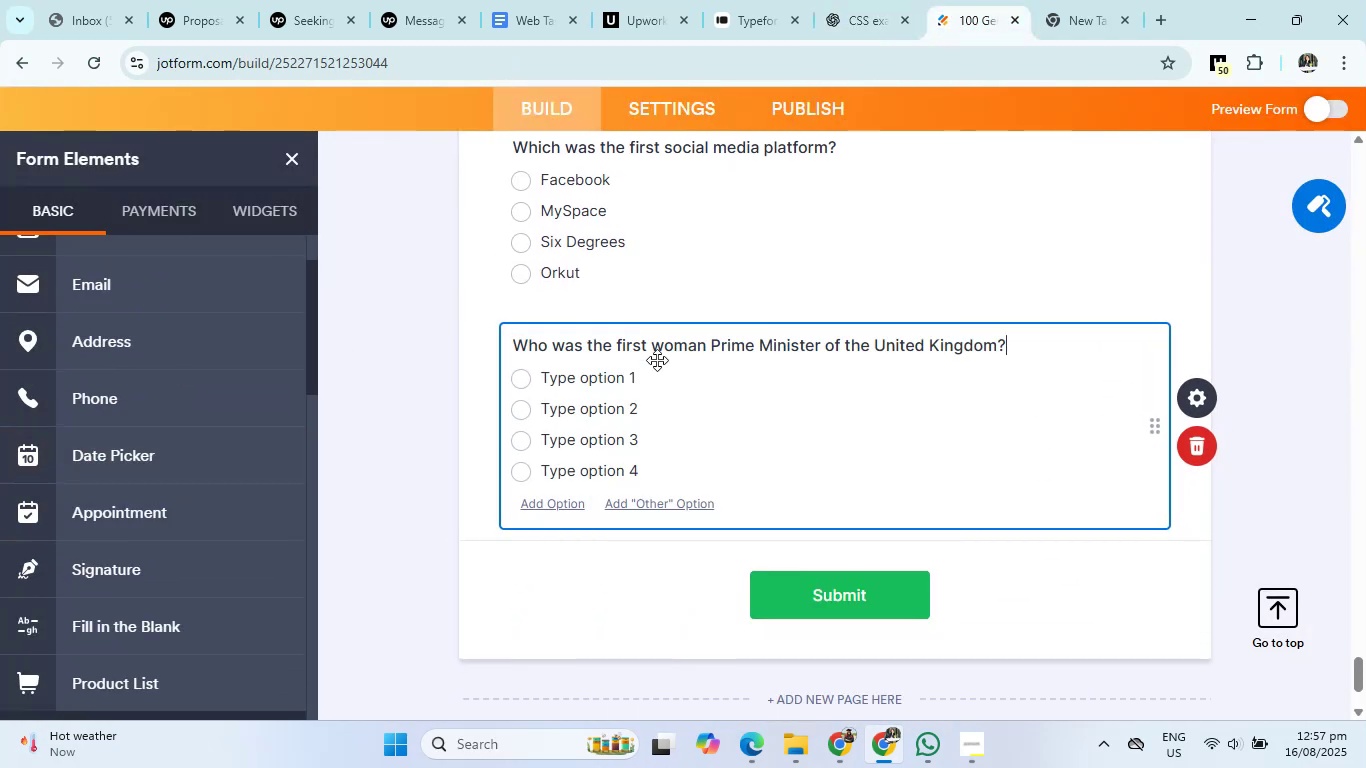 
left_click([863, 0])
 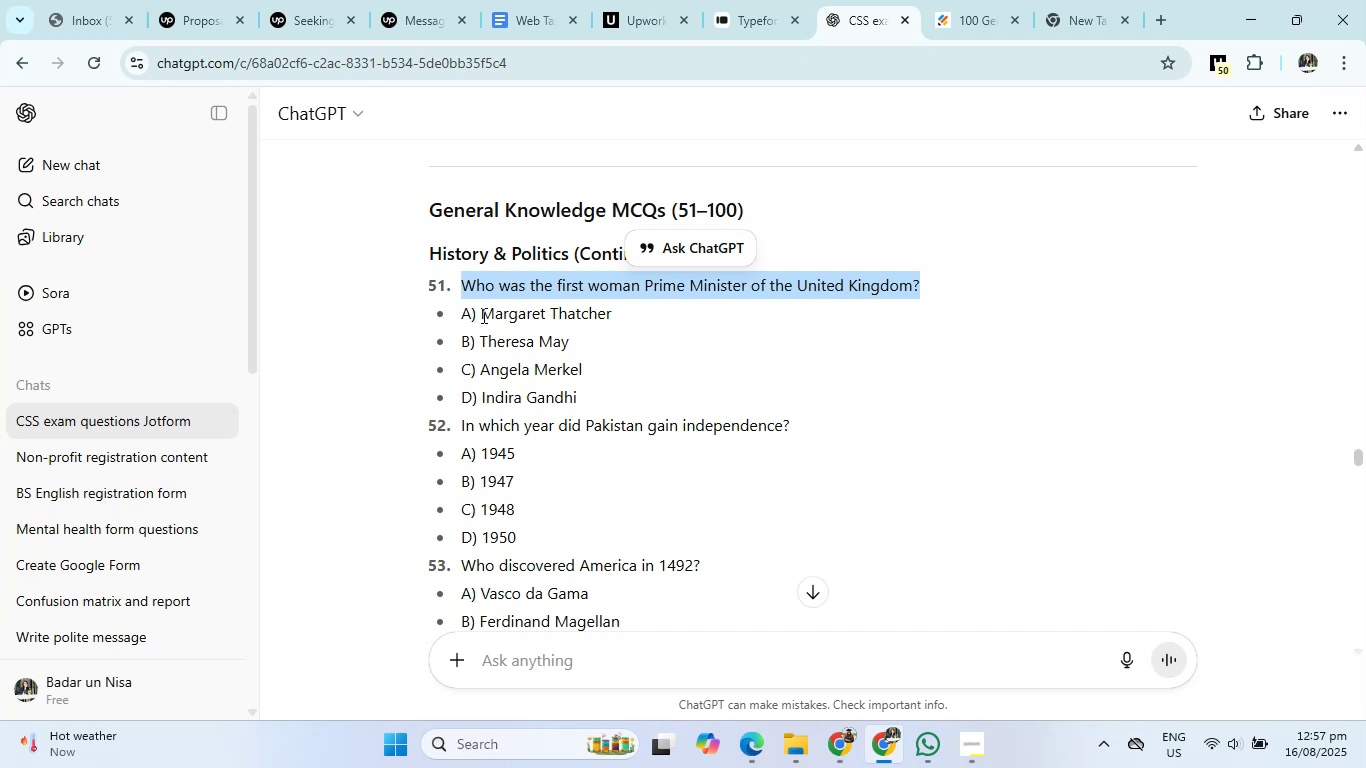 
right_click([590, 316])
 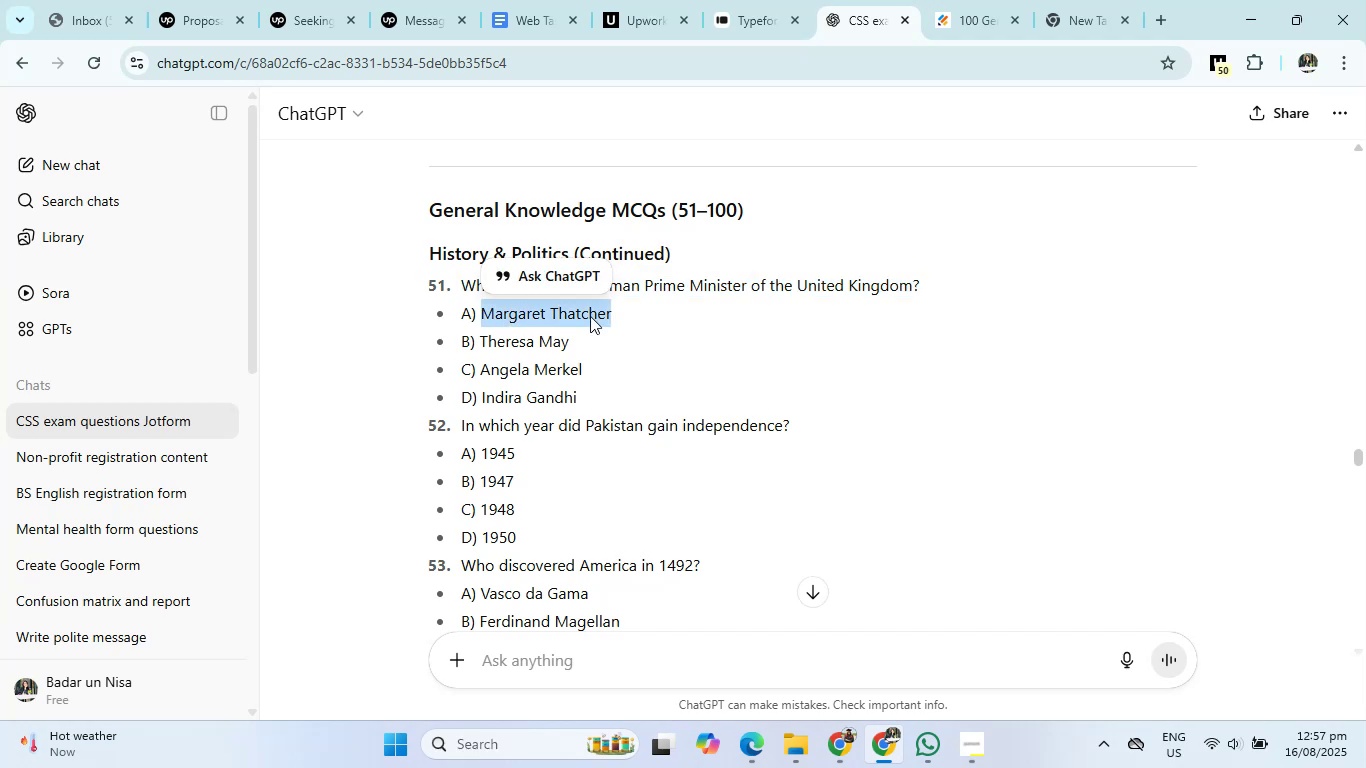 
left_click([640, 338])
 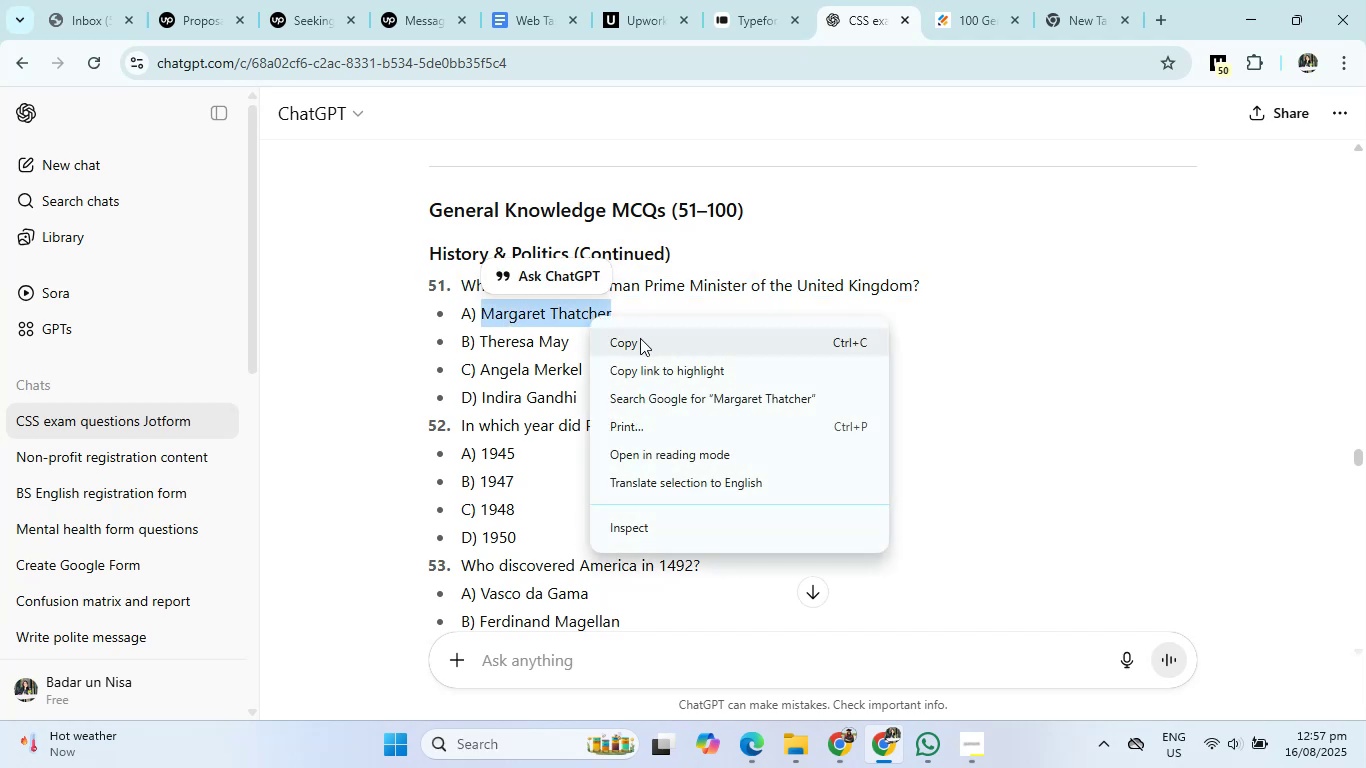 
left_click([971, 0])
 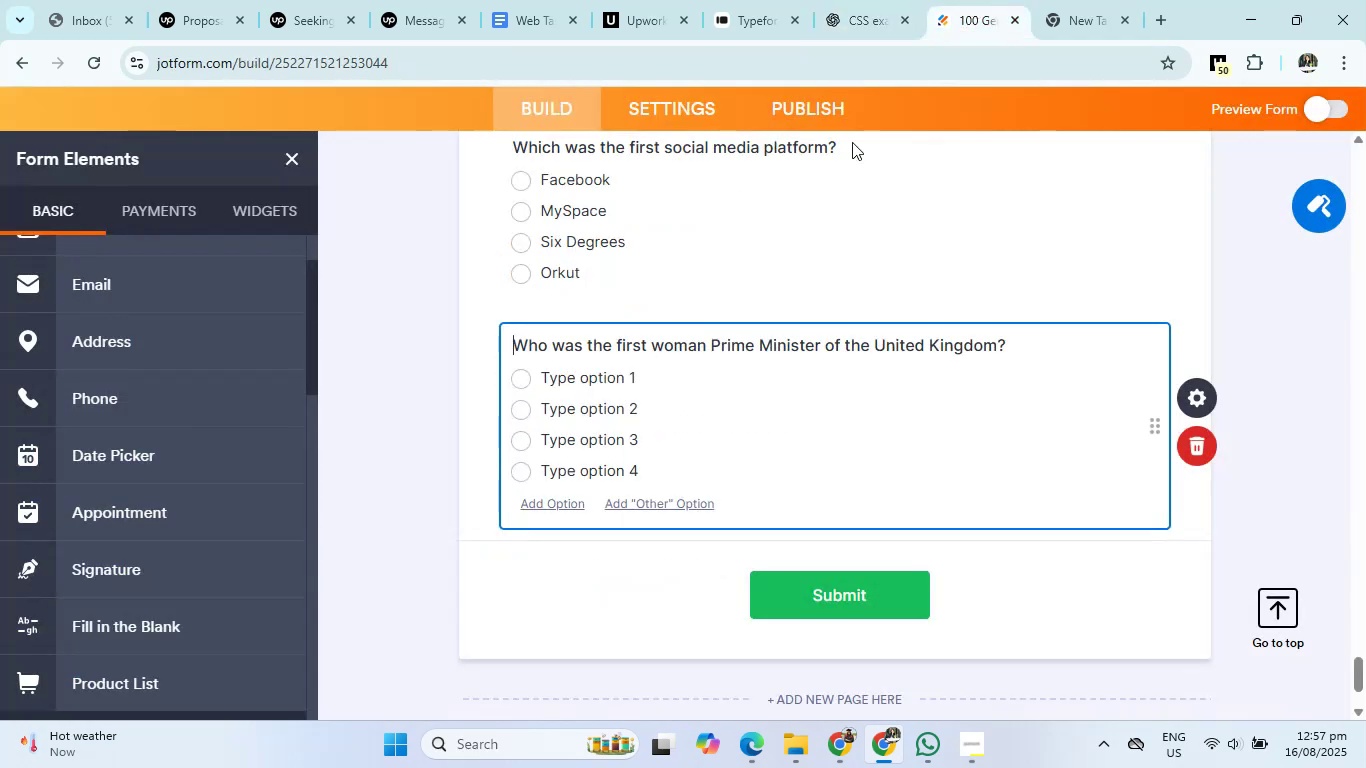 
left_click([596, 380])
 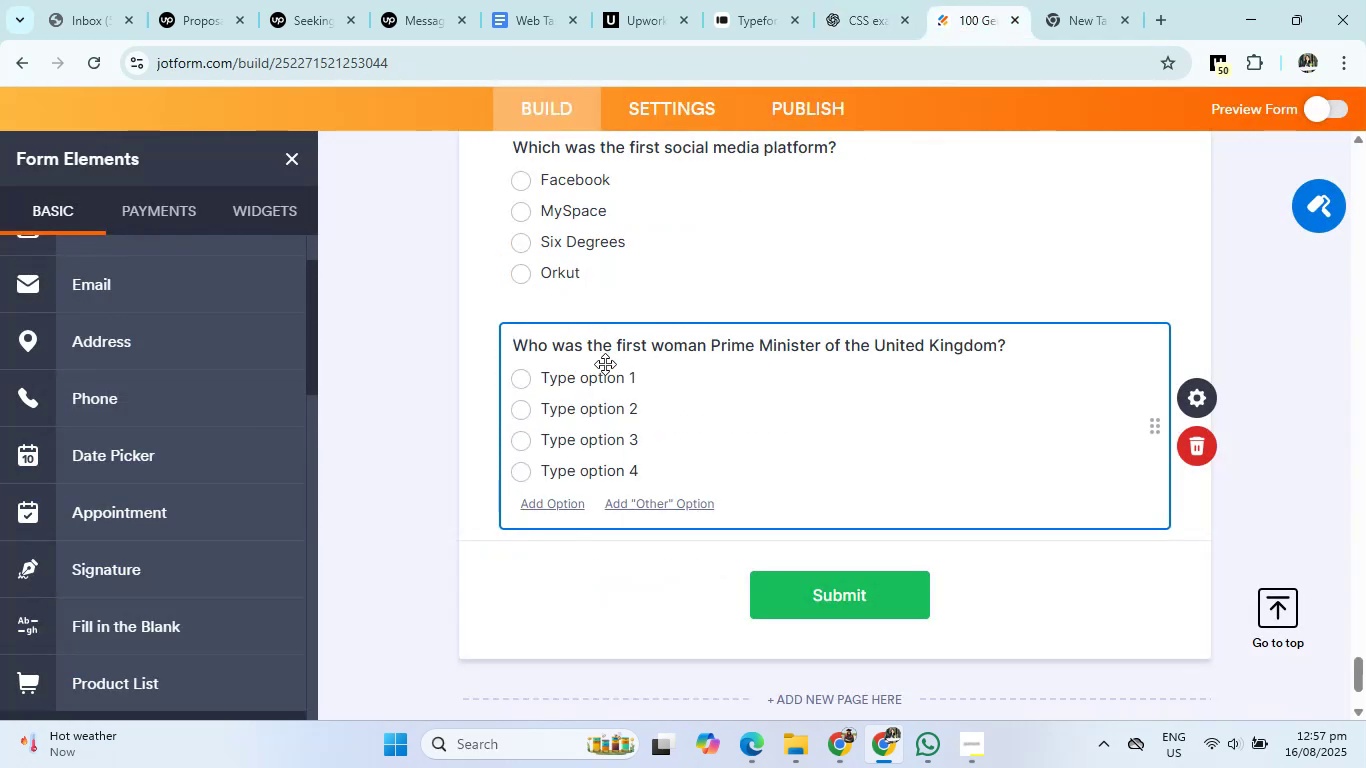 
right_click([596, 380])
 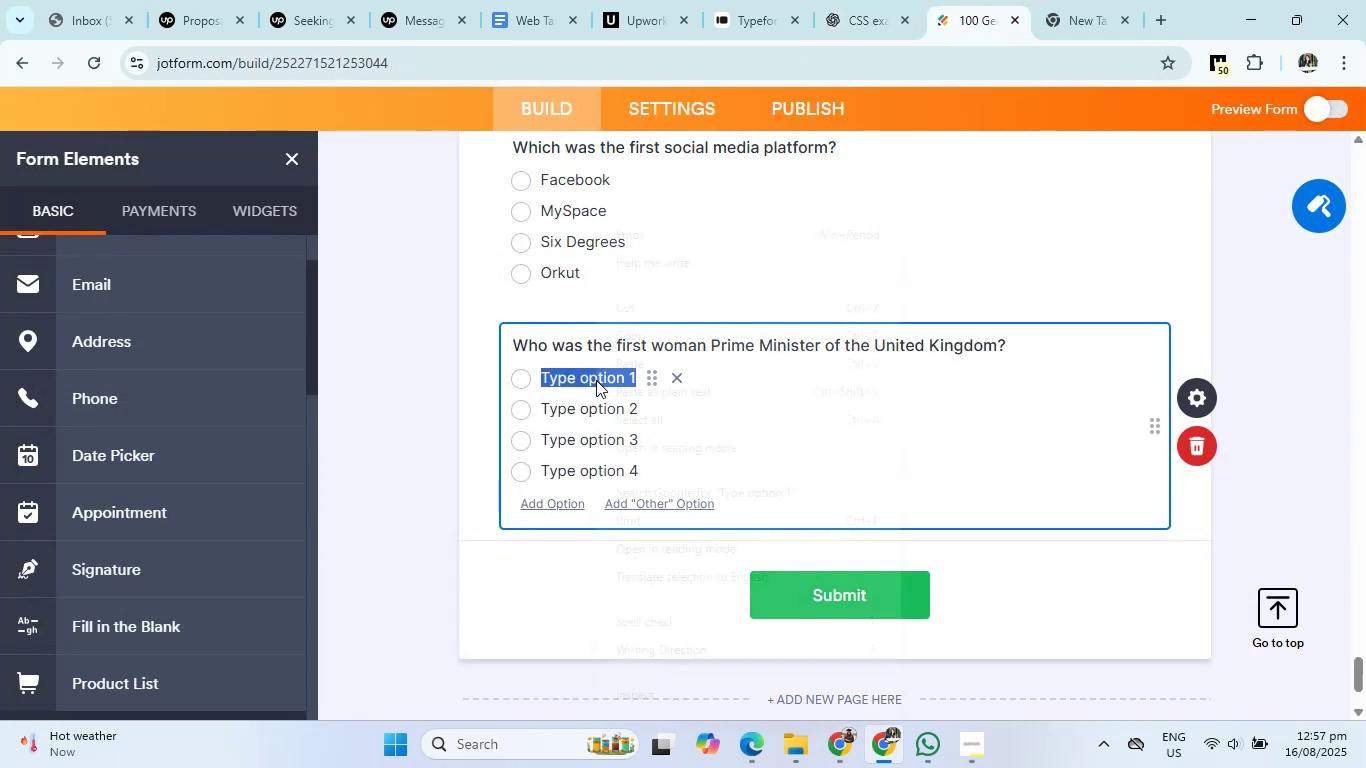 
left_click([648, 365])
 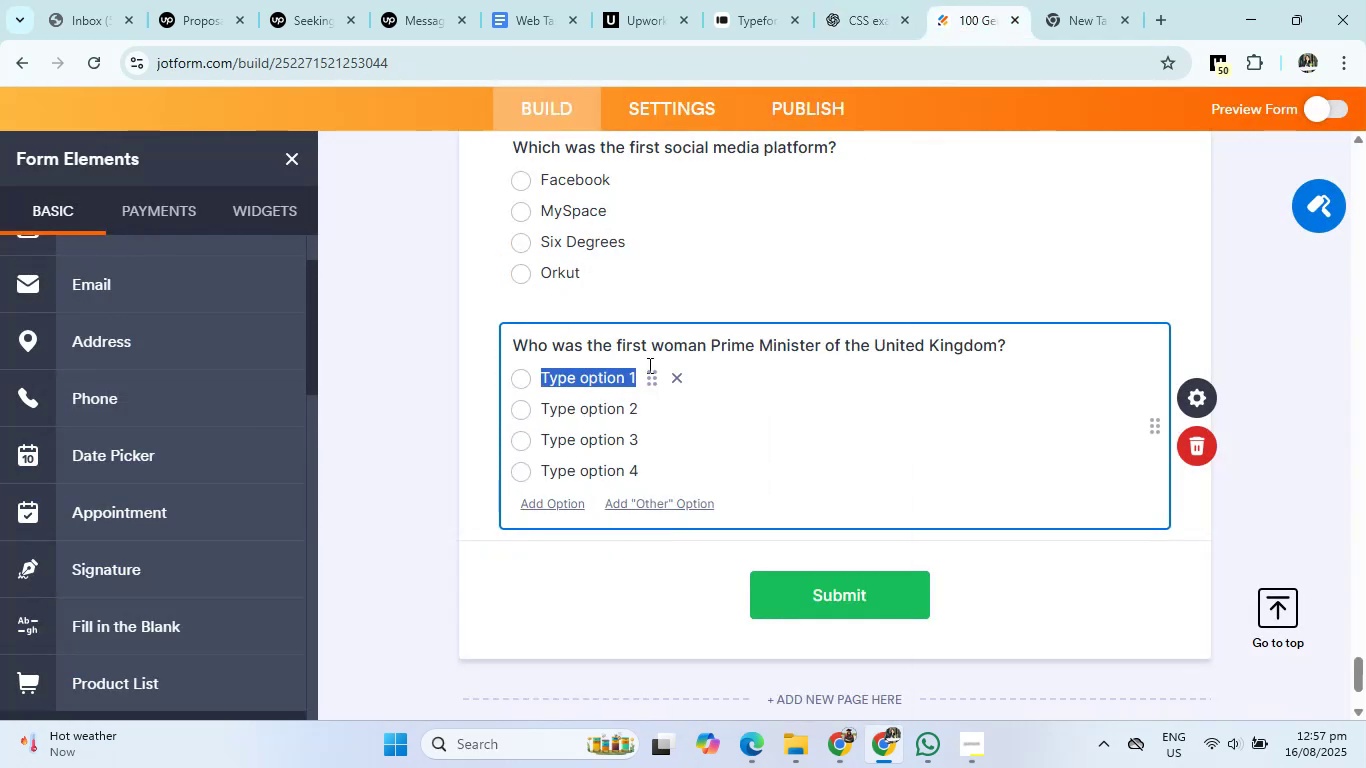 
left_click([876, 5])
 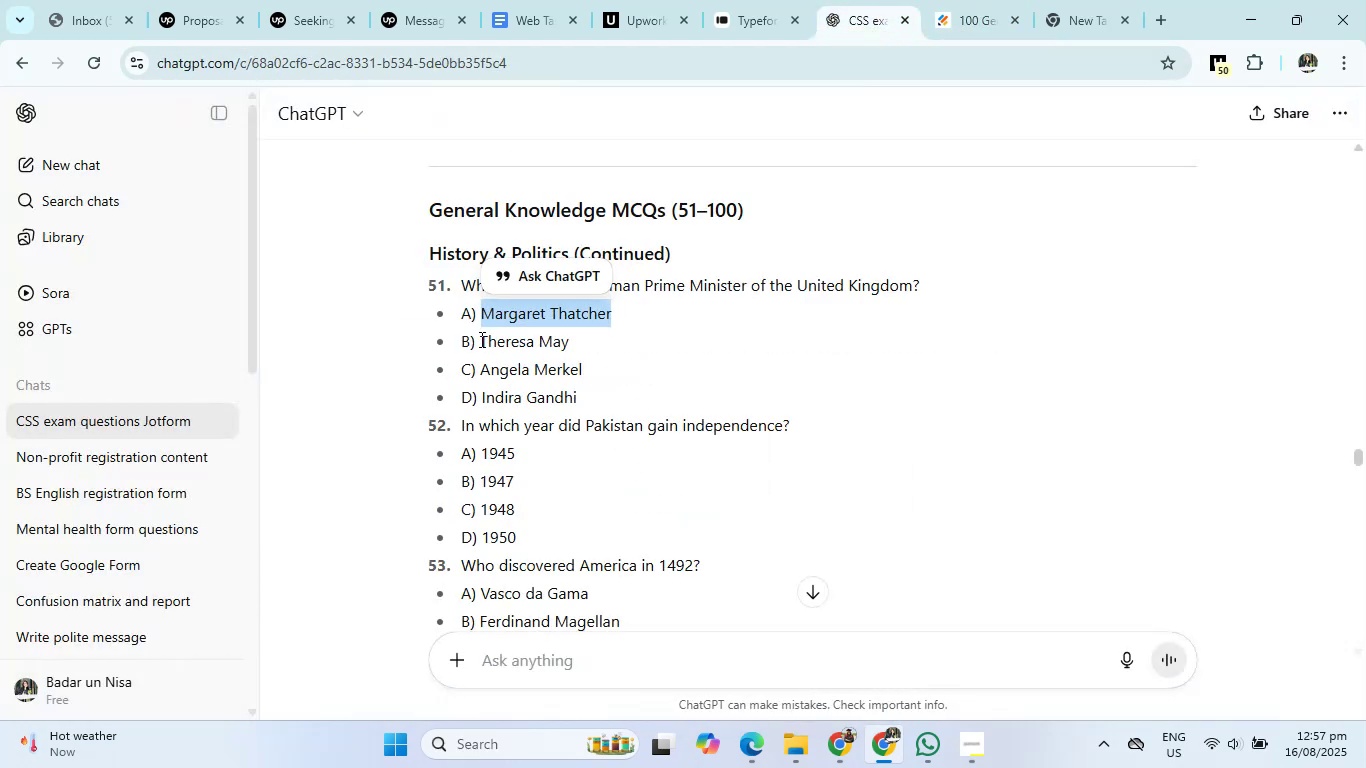 
right_click([542, 348])
 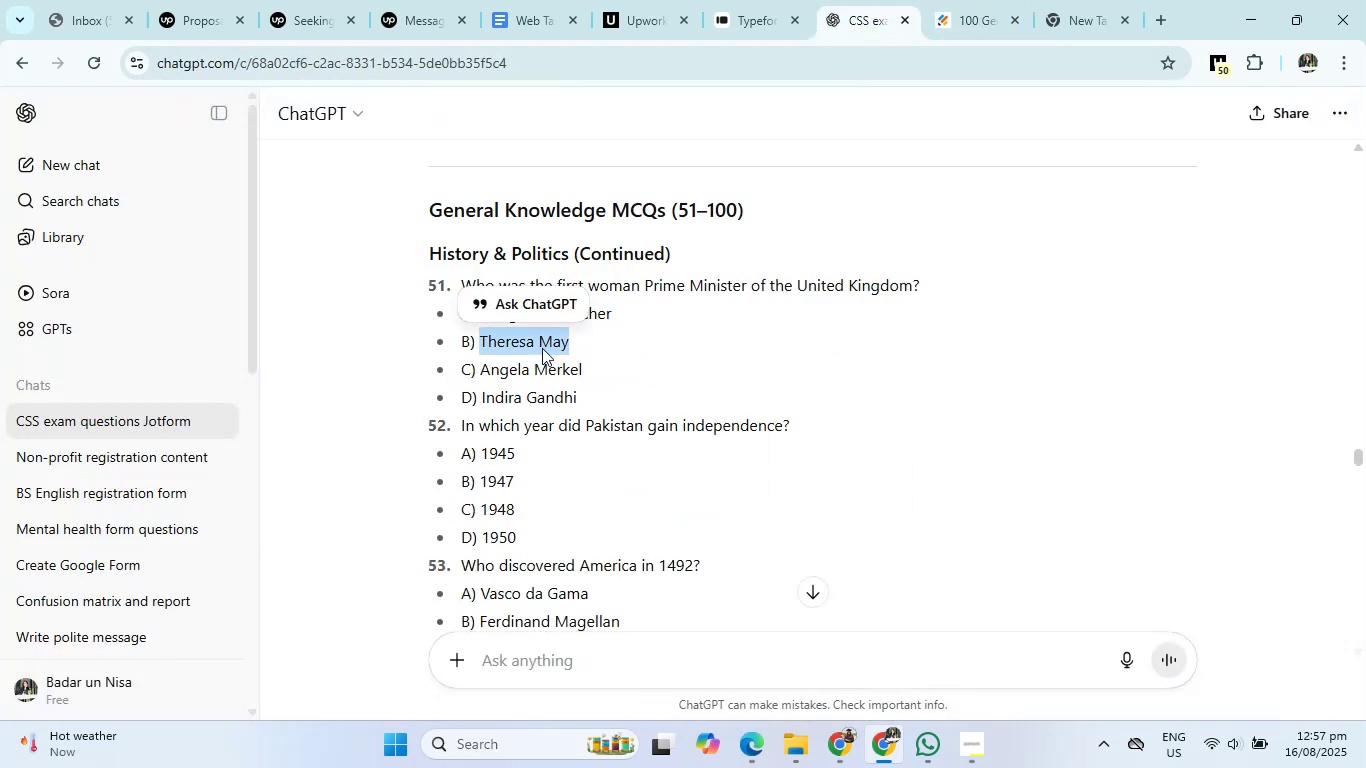 
left_click([585, 375])
 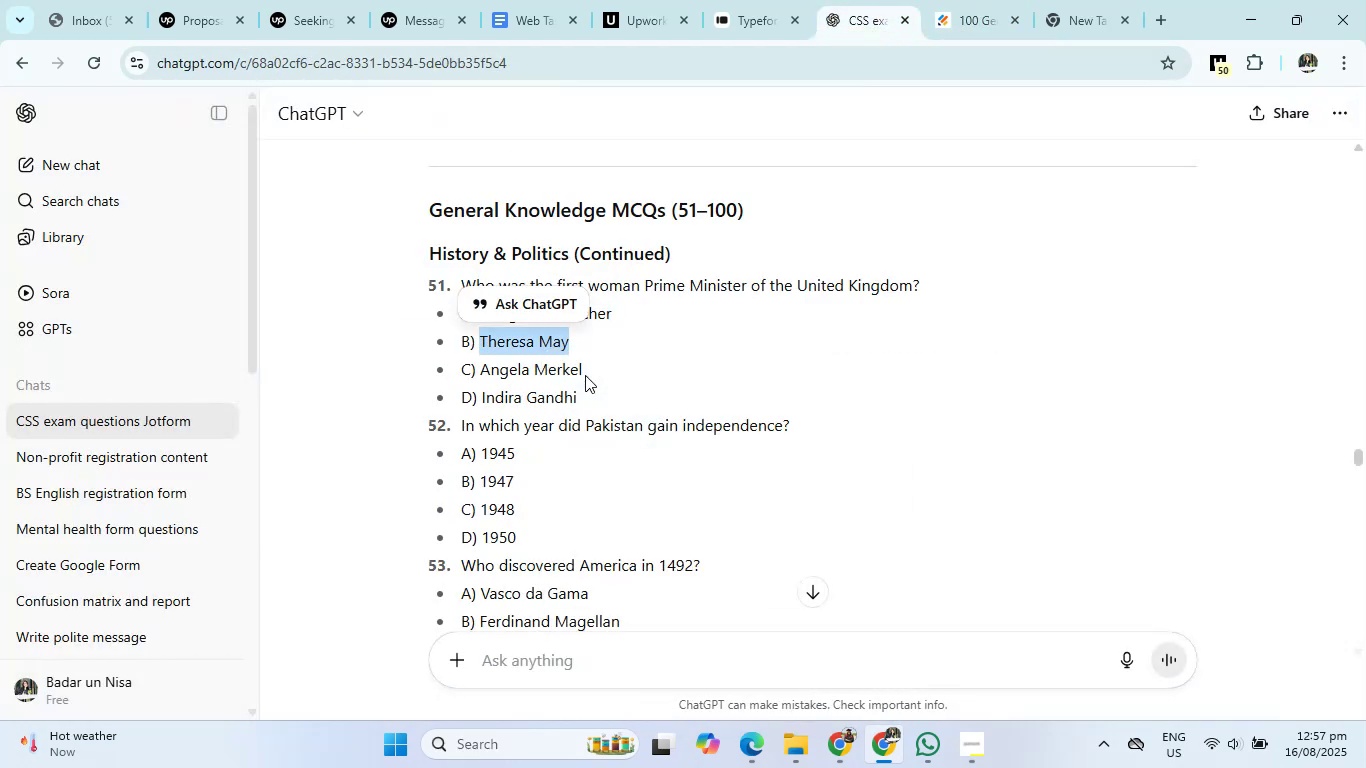 
left_click([955, 17])
 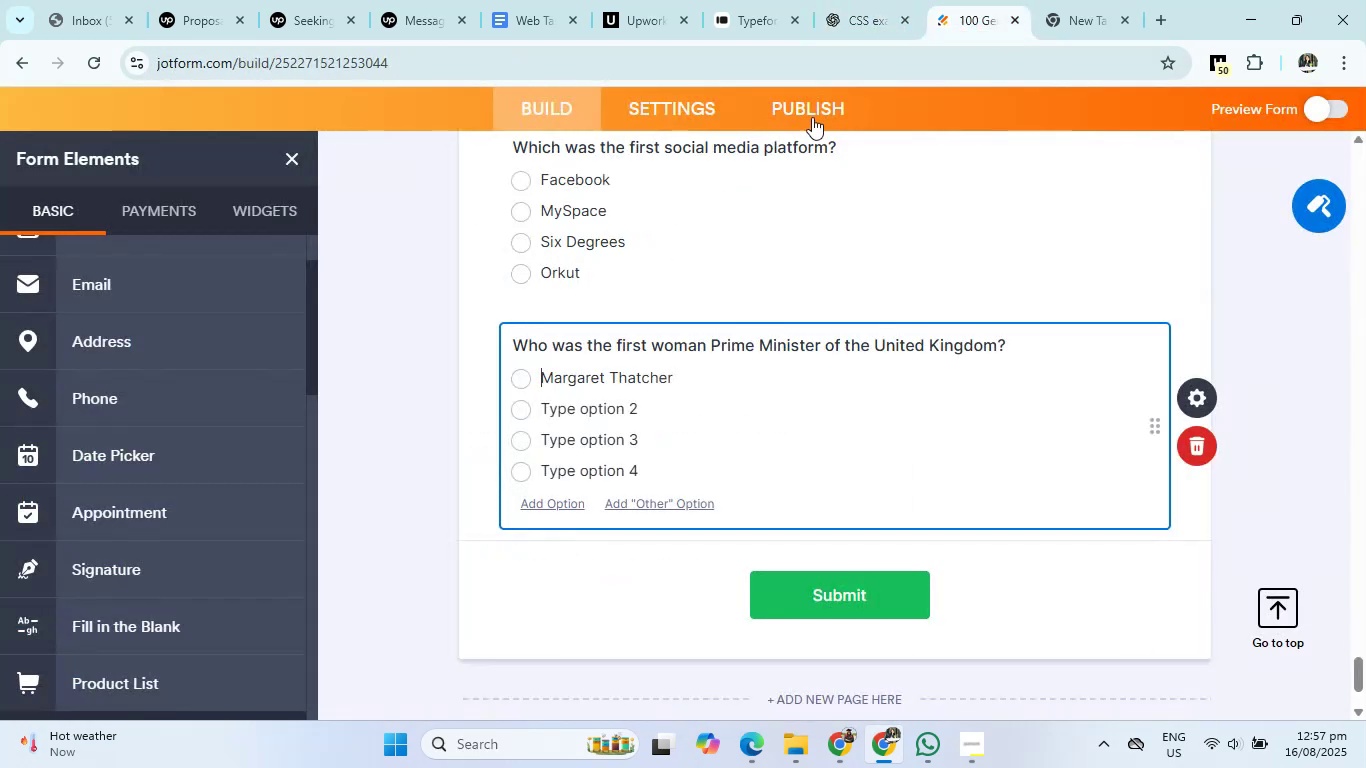 
left_click([581, 405])
 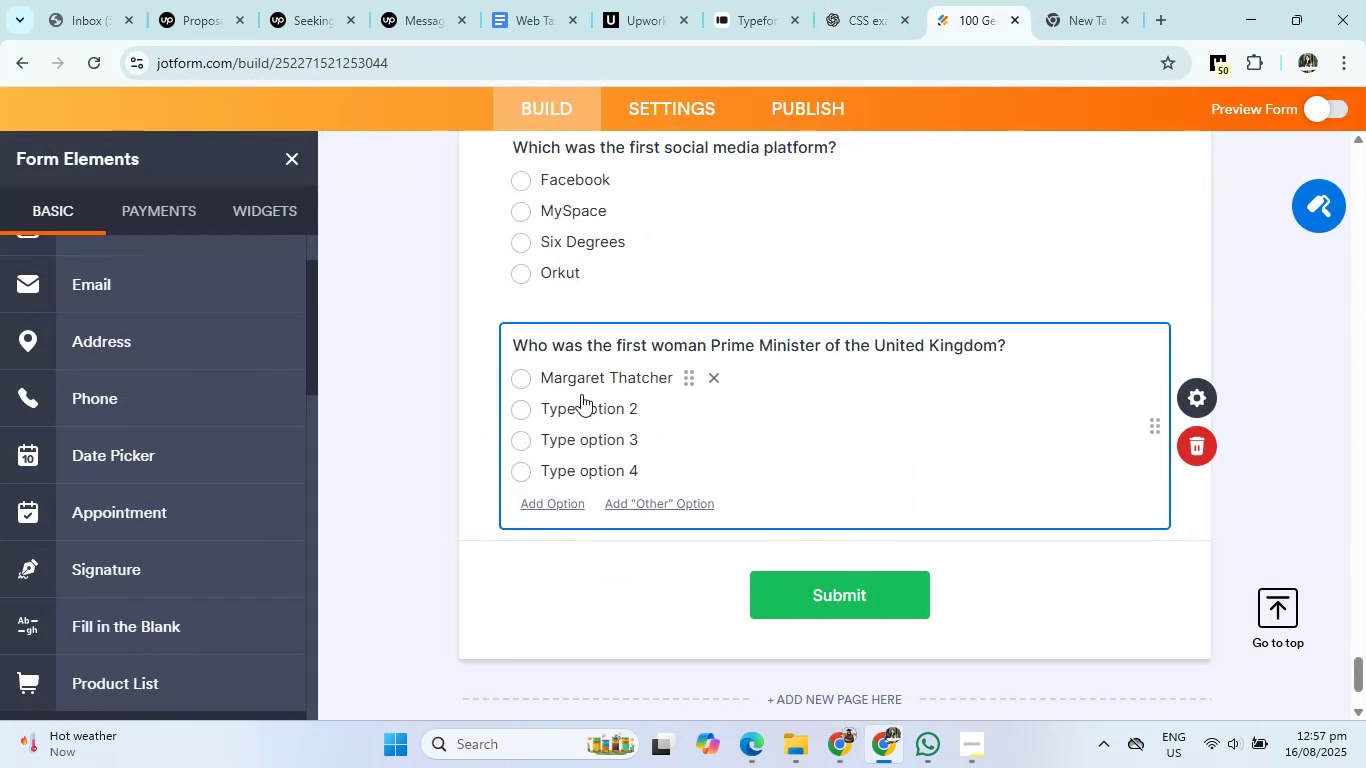 
right_click([581, 405])
 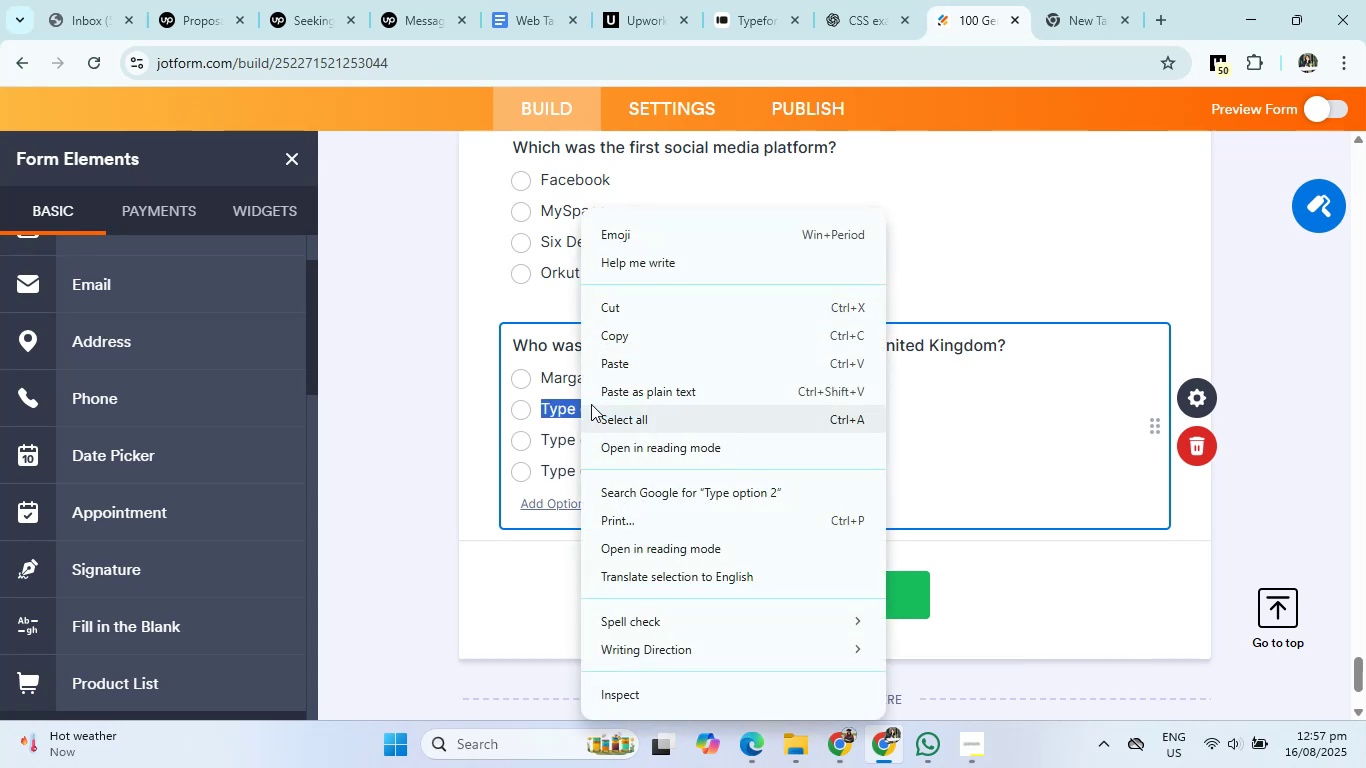 
left_click([641, 356])
 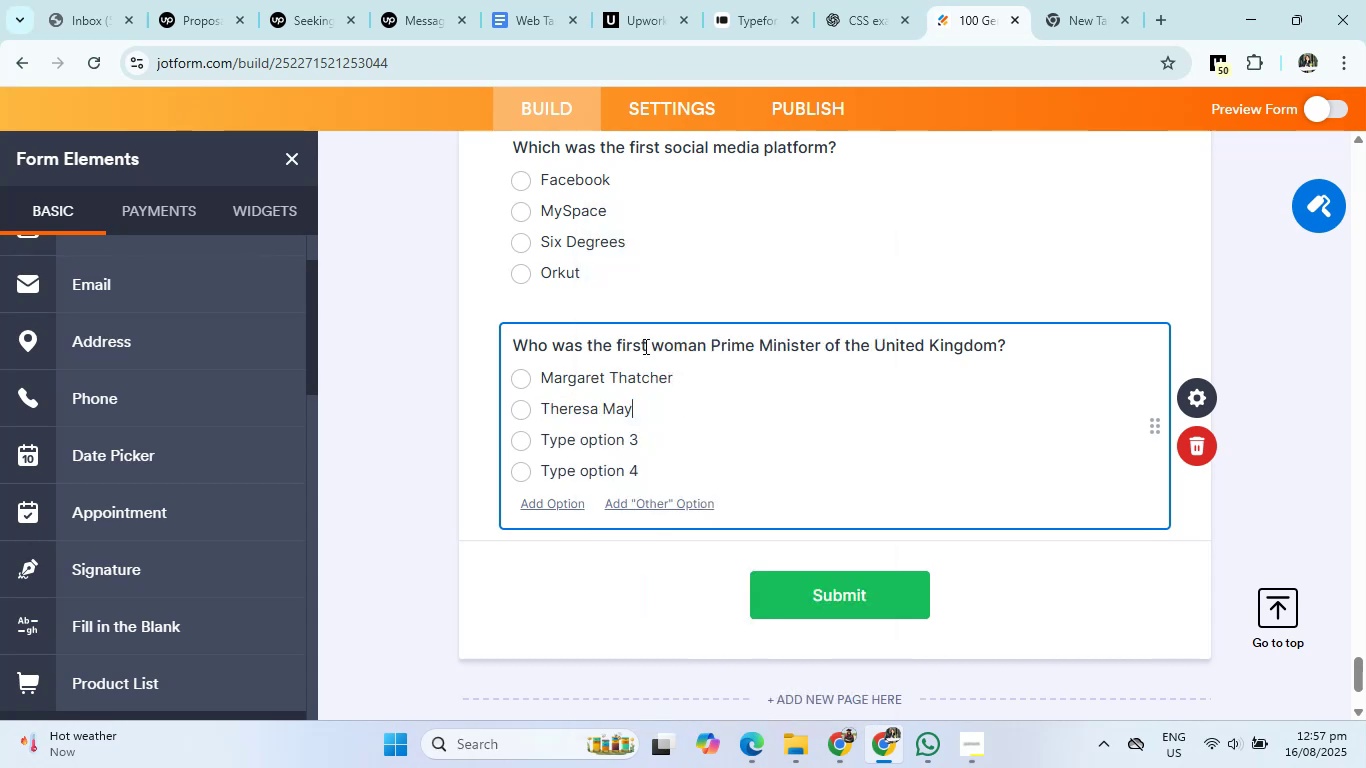 
left_click([852, 9])
 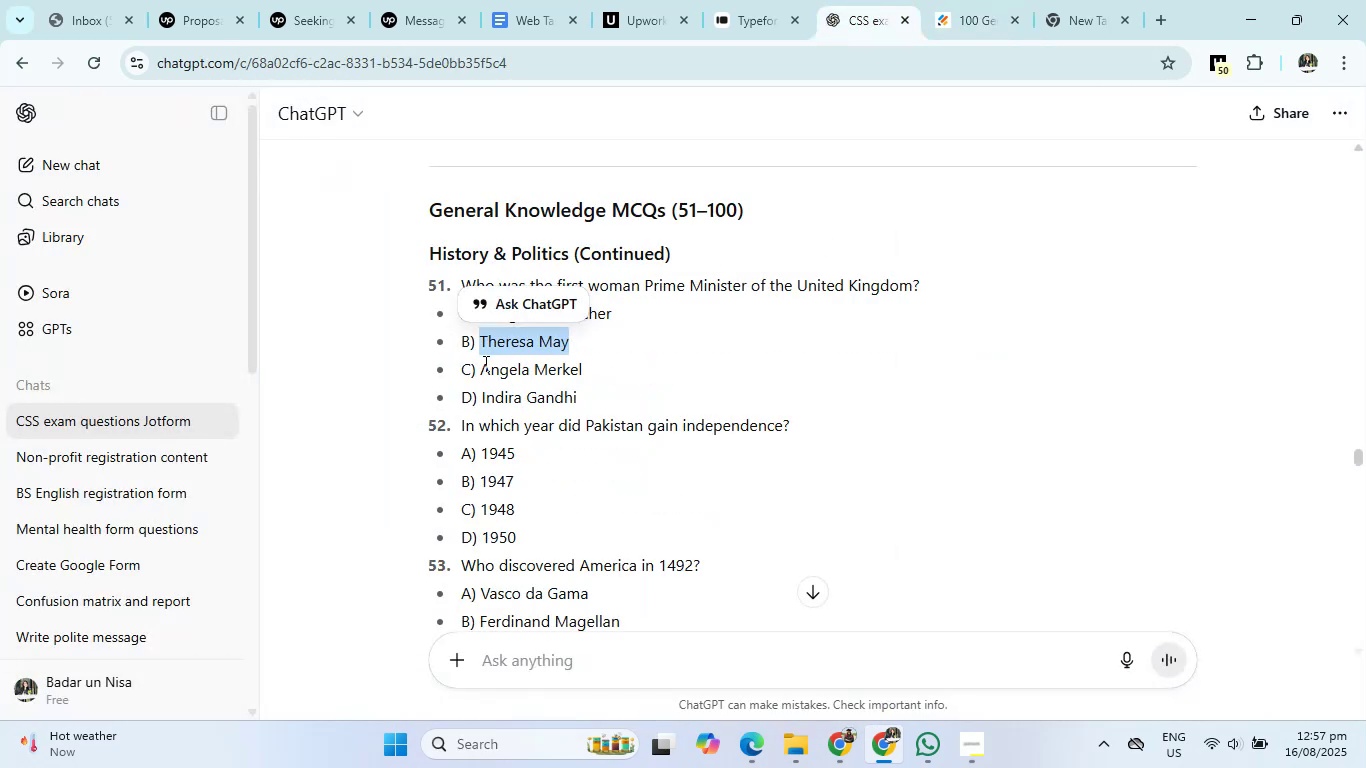 
right_click([557, 368])
 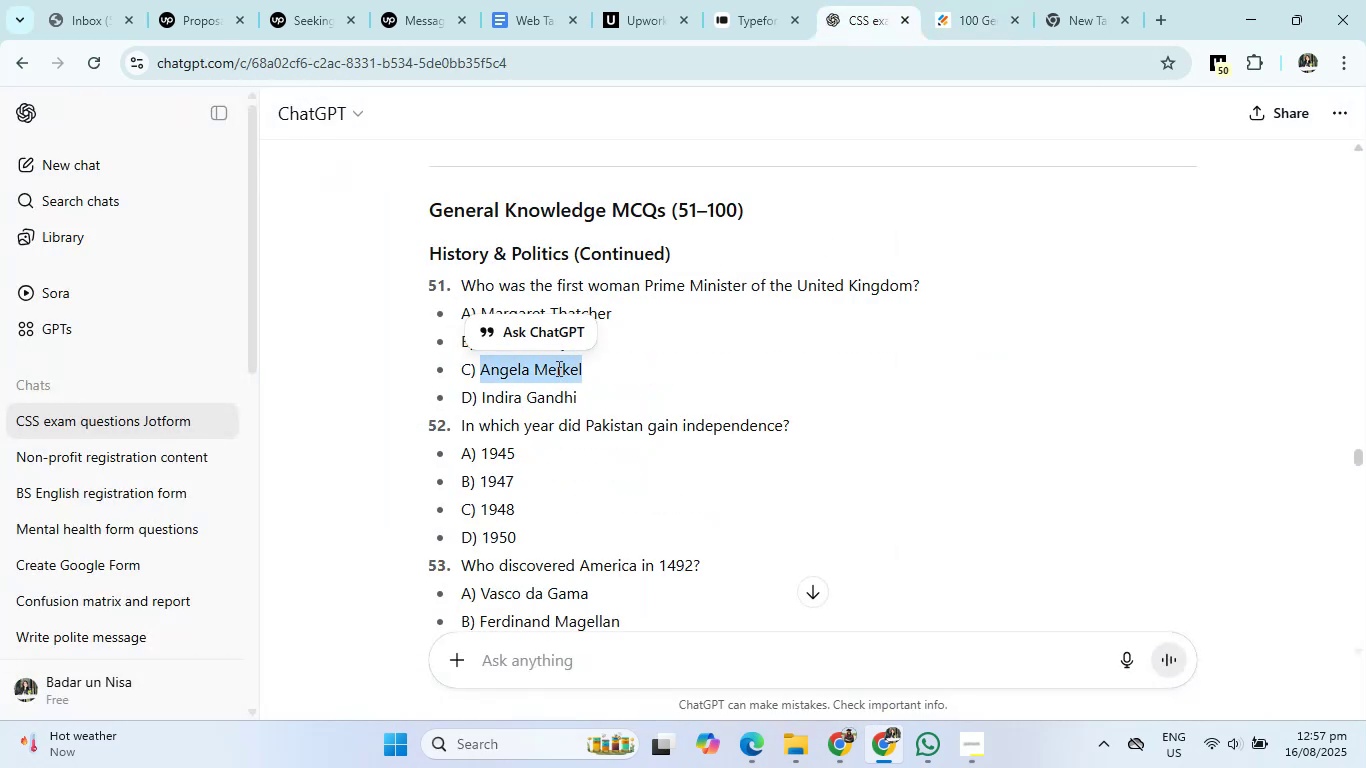 
left_click([602, 392])
 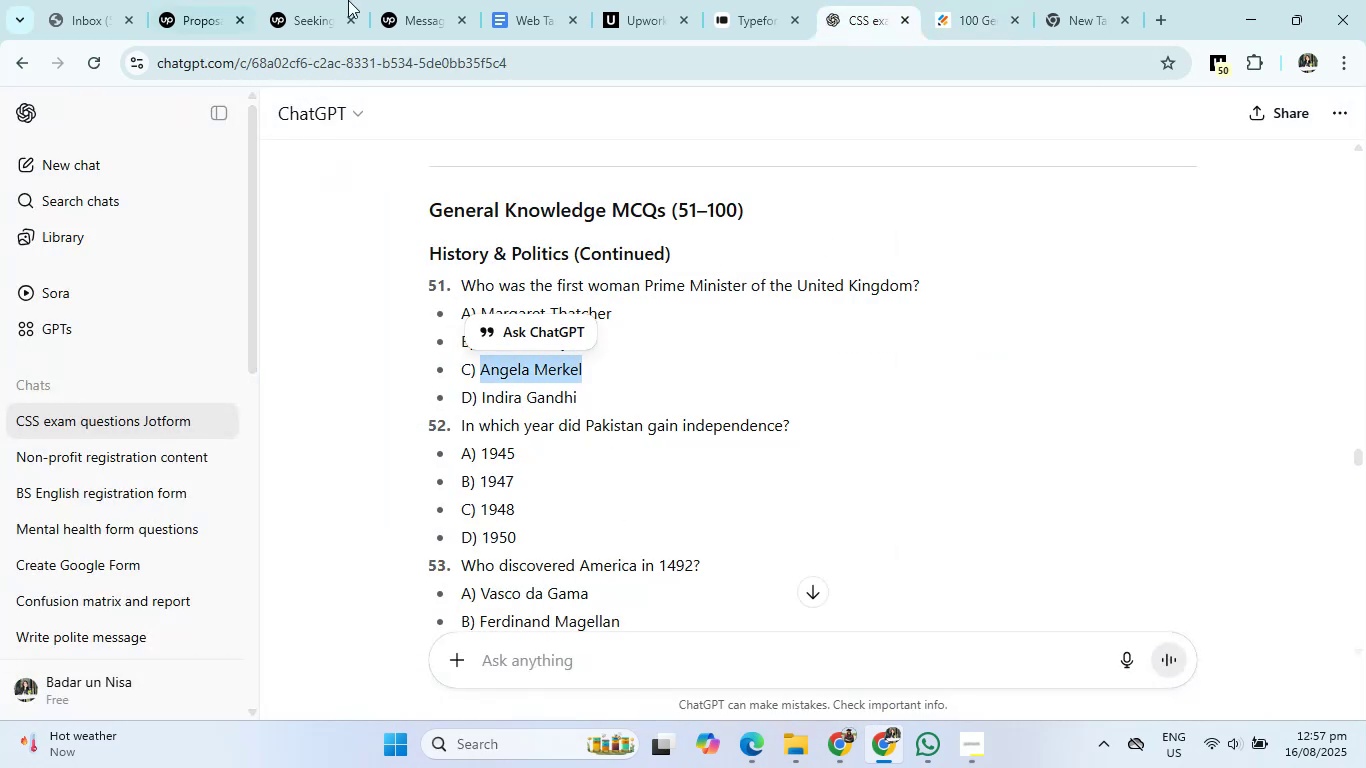 
left_click([1006, 0])
 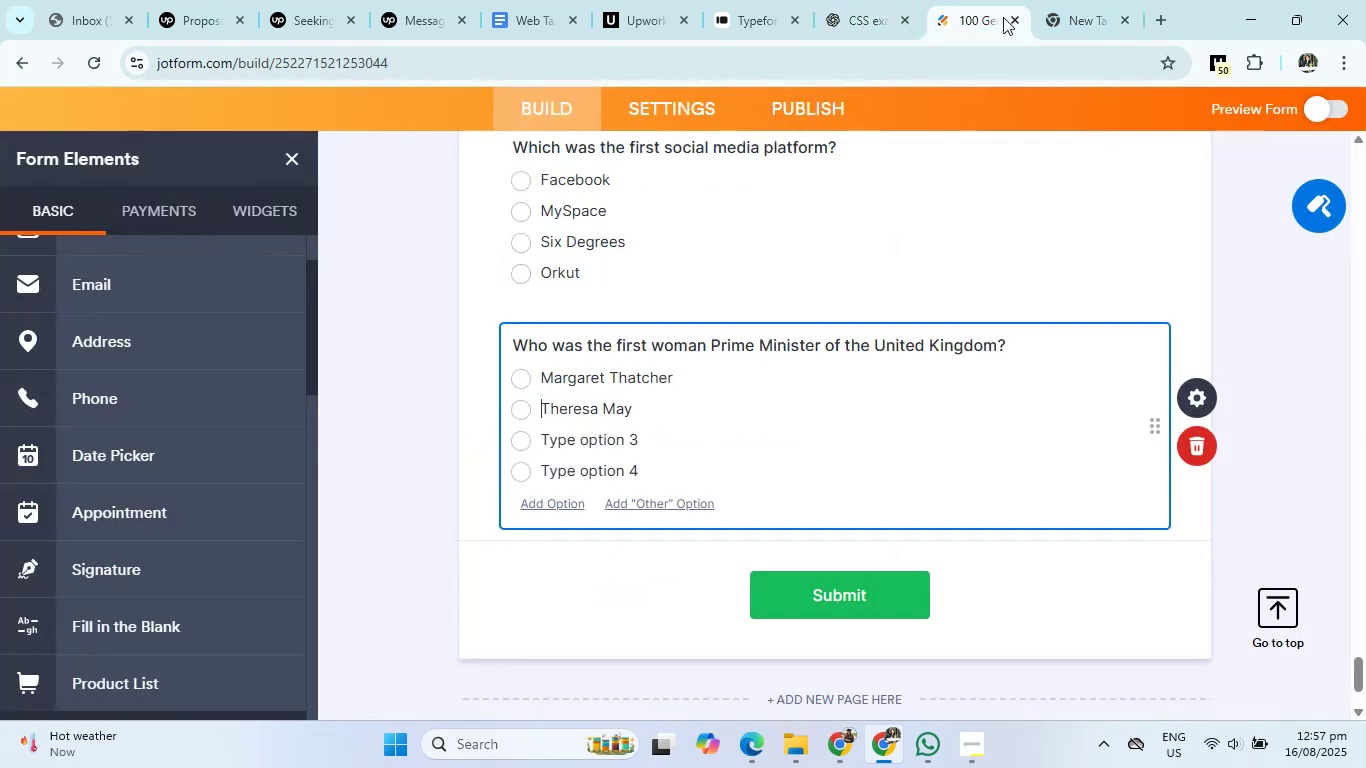 
left_click([607, 442])
 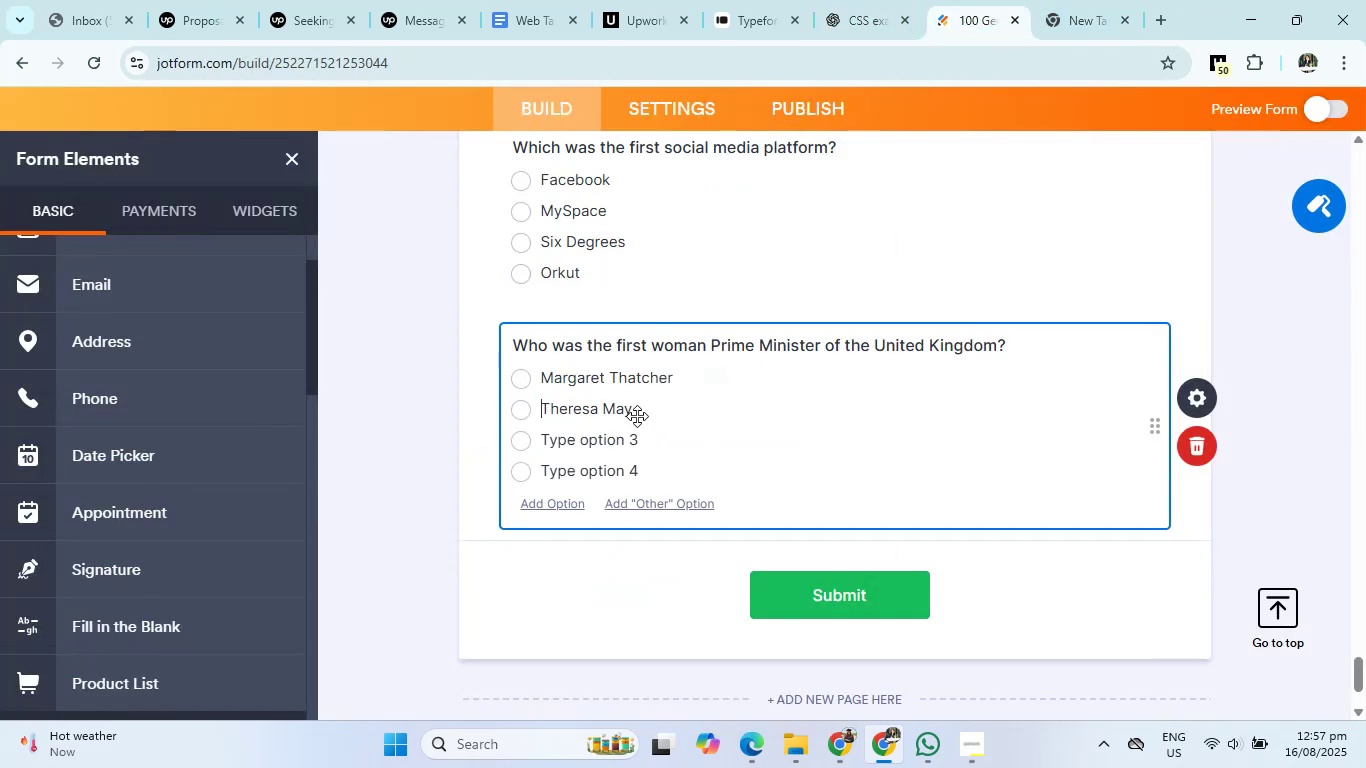 
right_click([607, 442])
 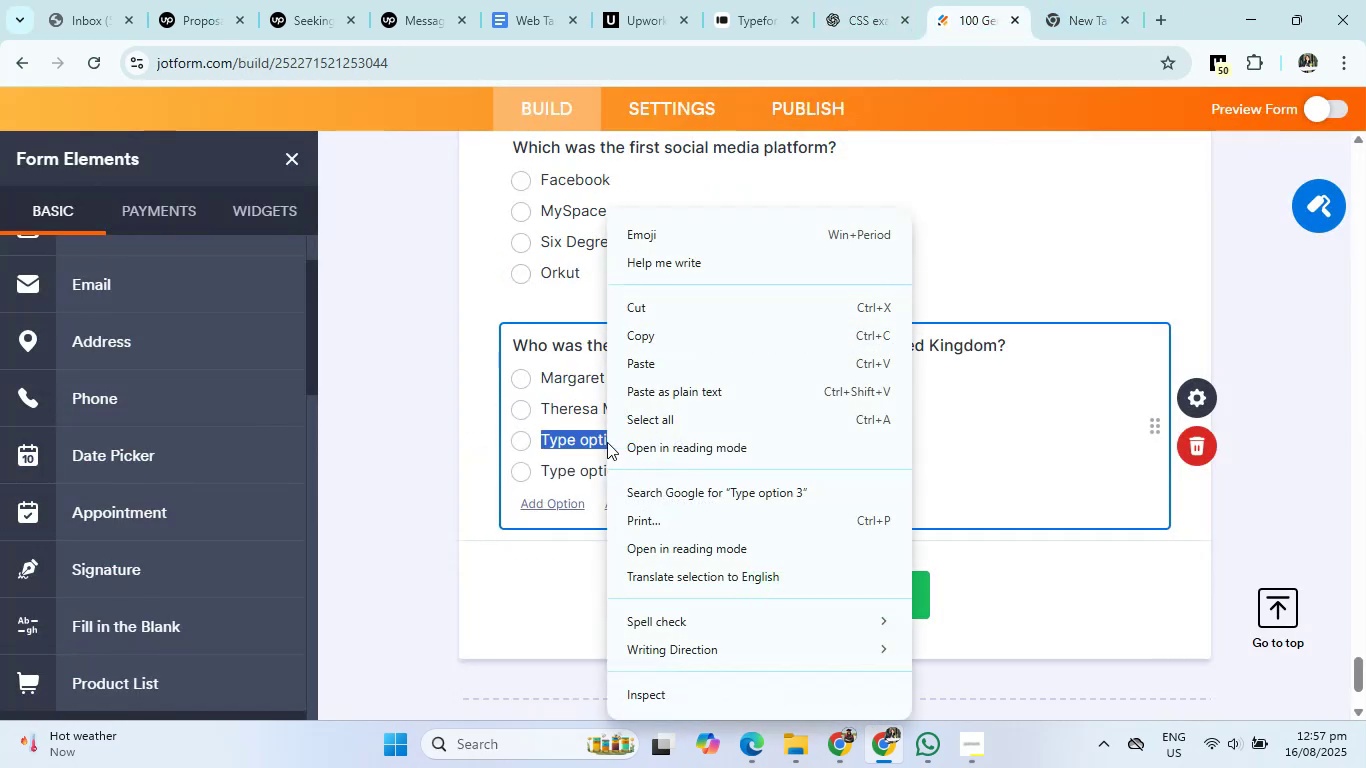 
left_click([657, 360])
 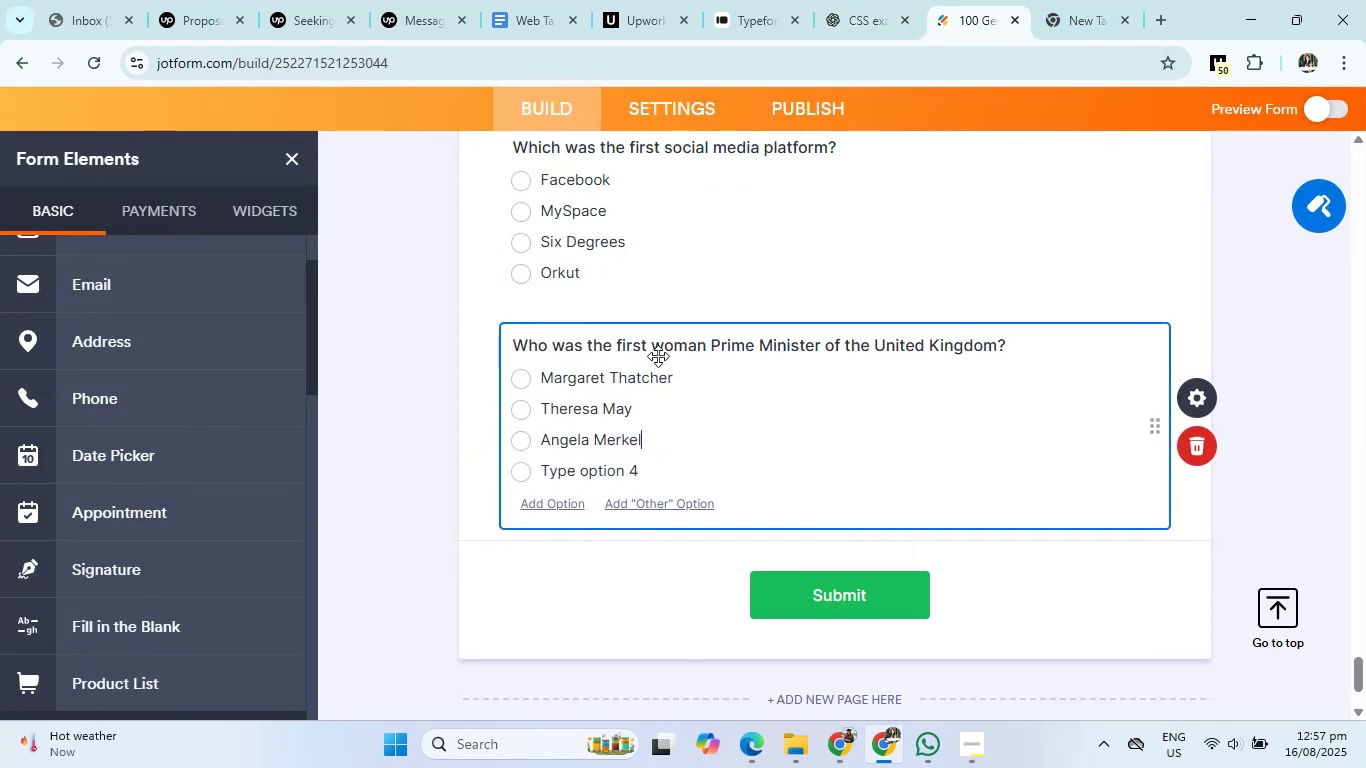 
left_click([873, 0])
 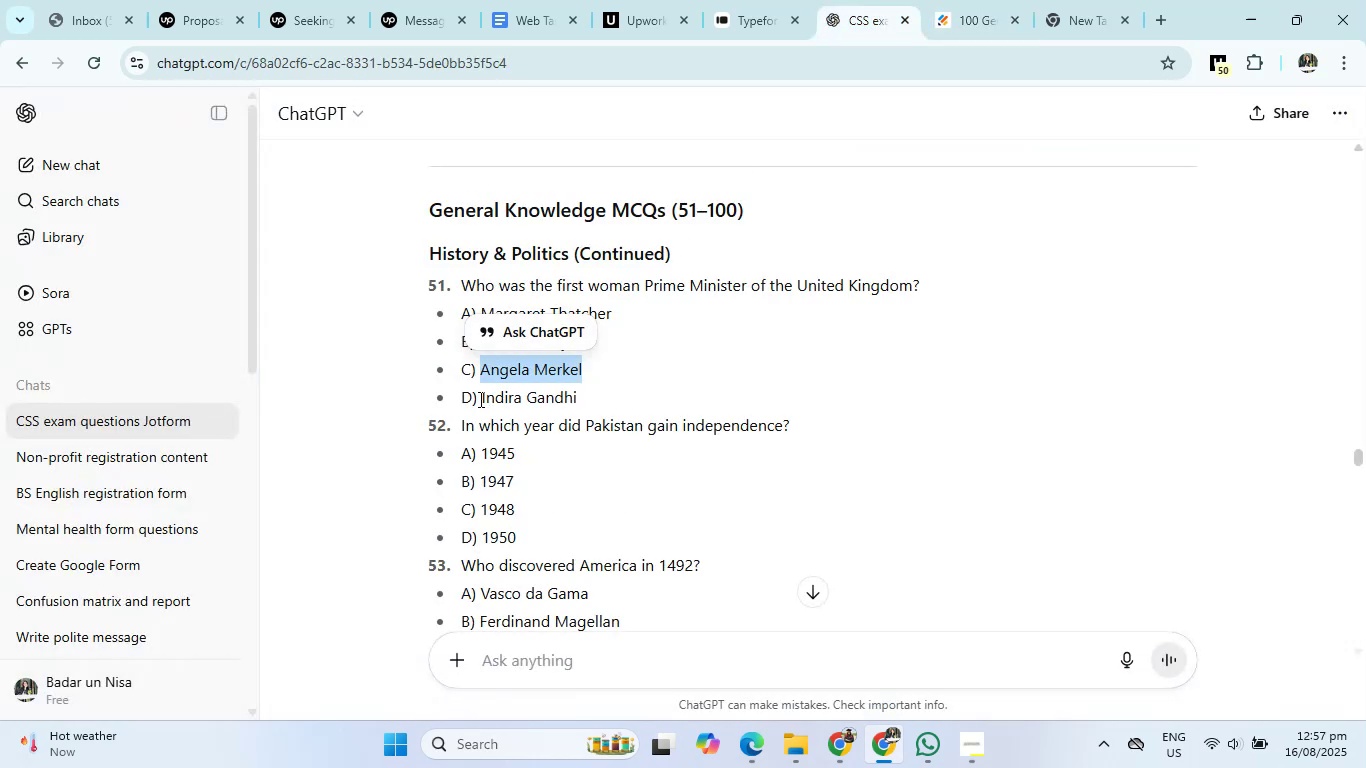 
right_click([542, 393])
 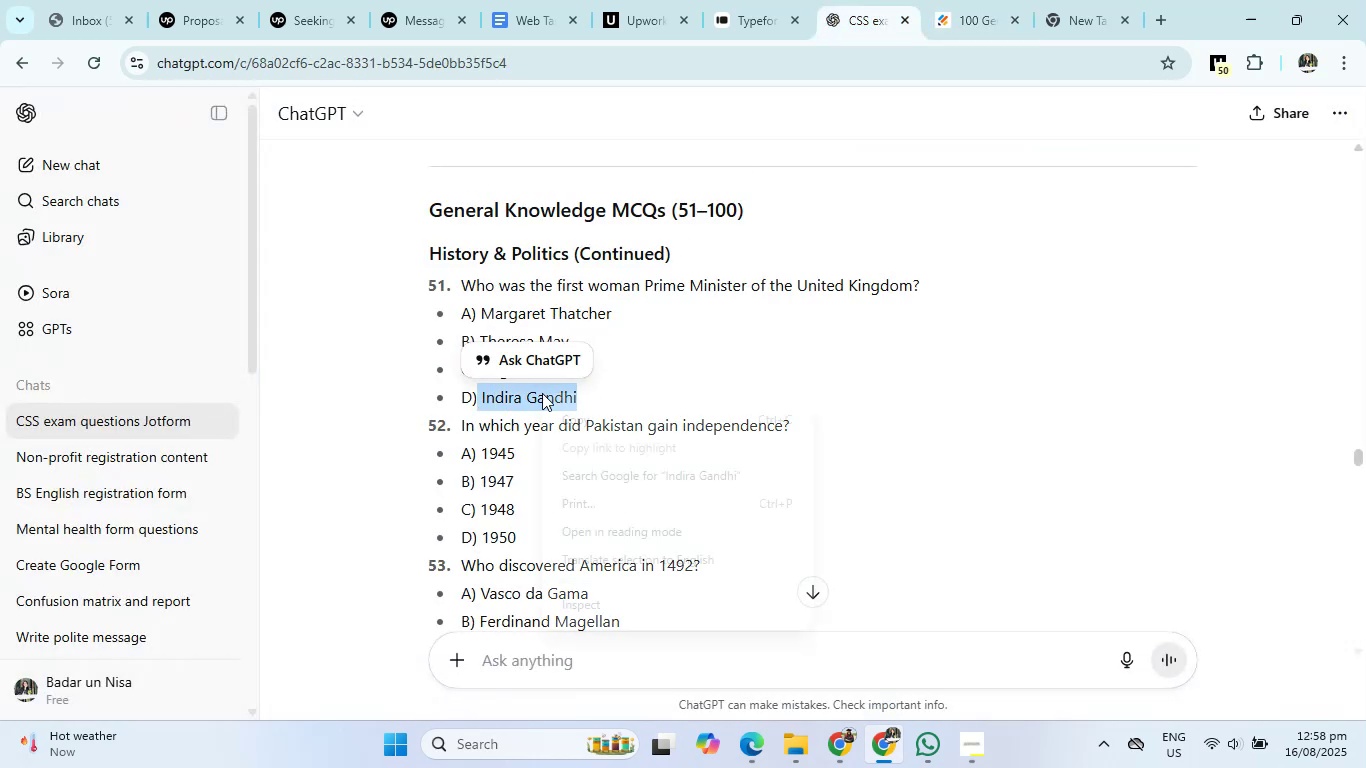 
left_click([562, 422])
 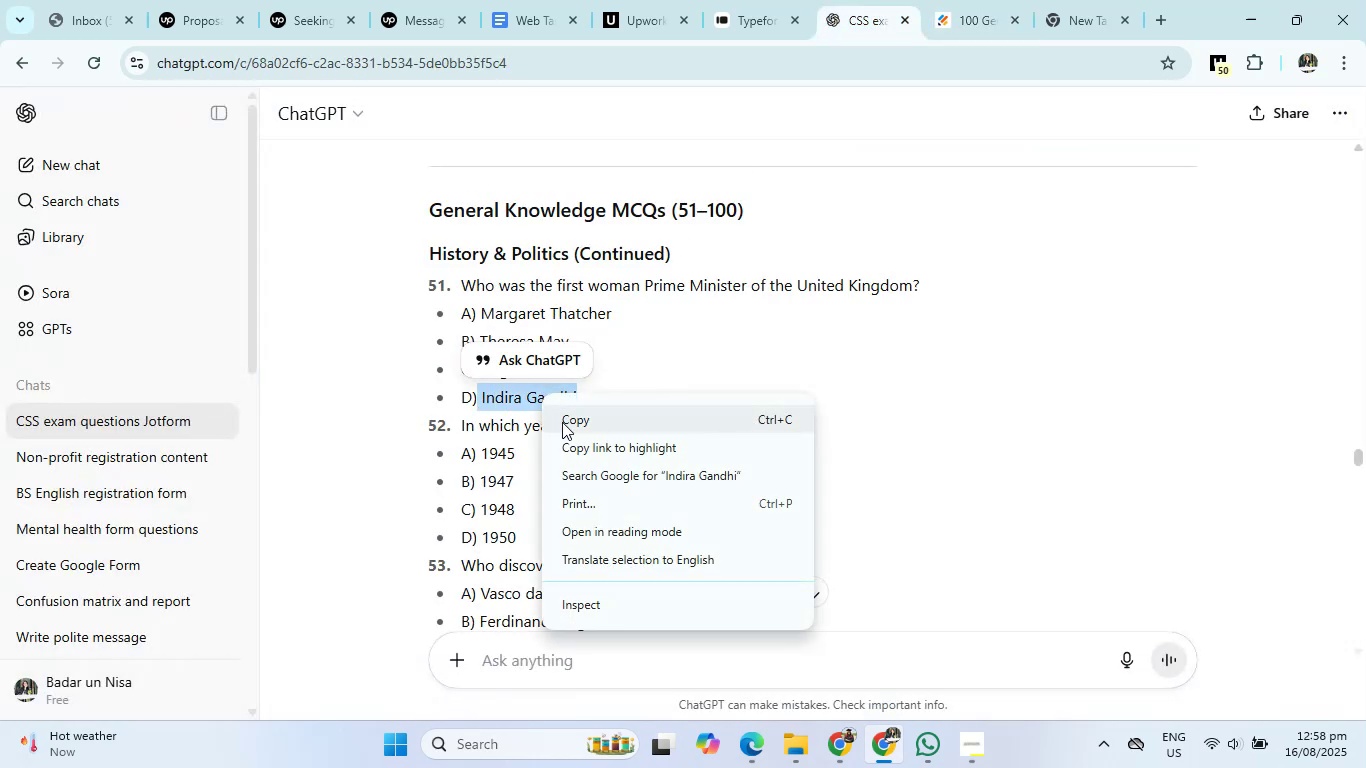 
left_click([979, 0])
 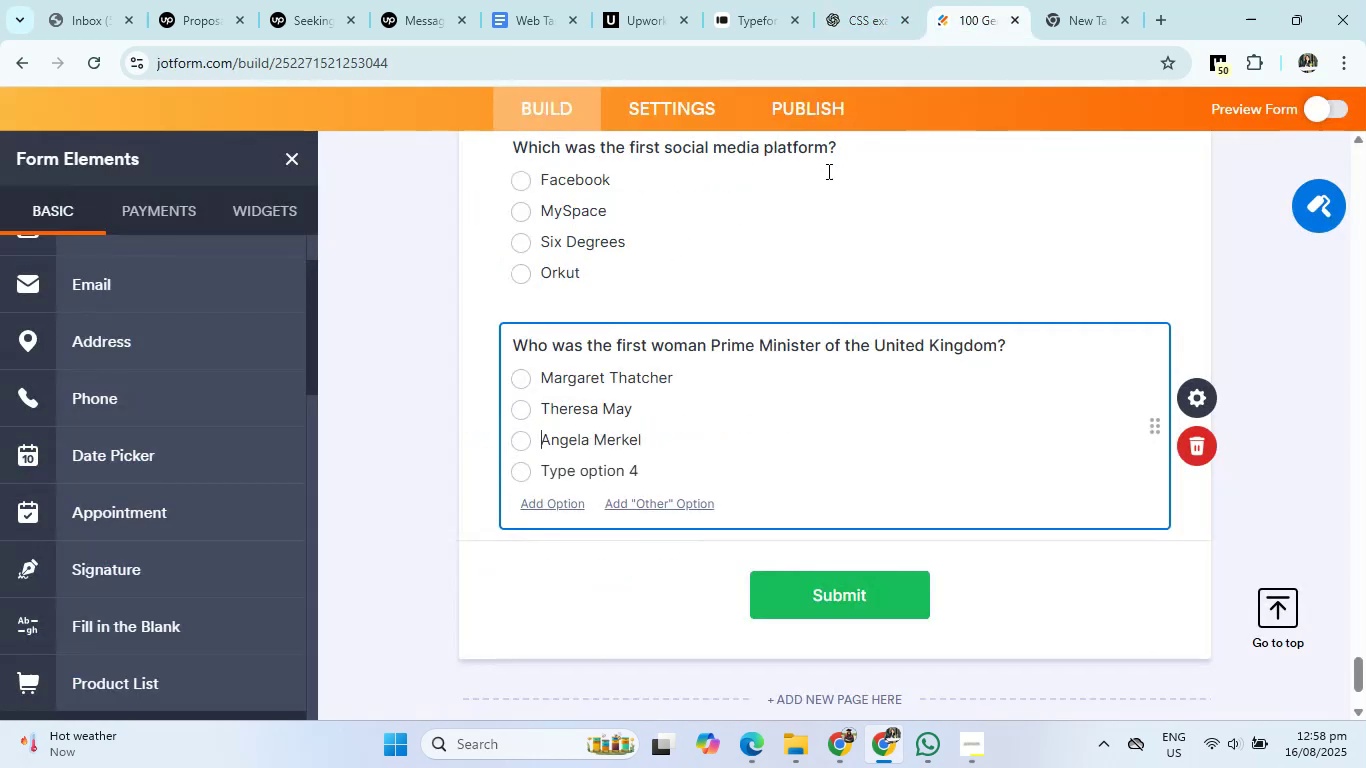 
left_click([580, 471])
 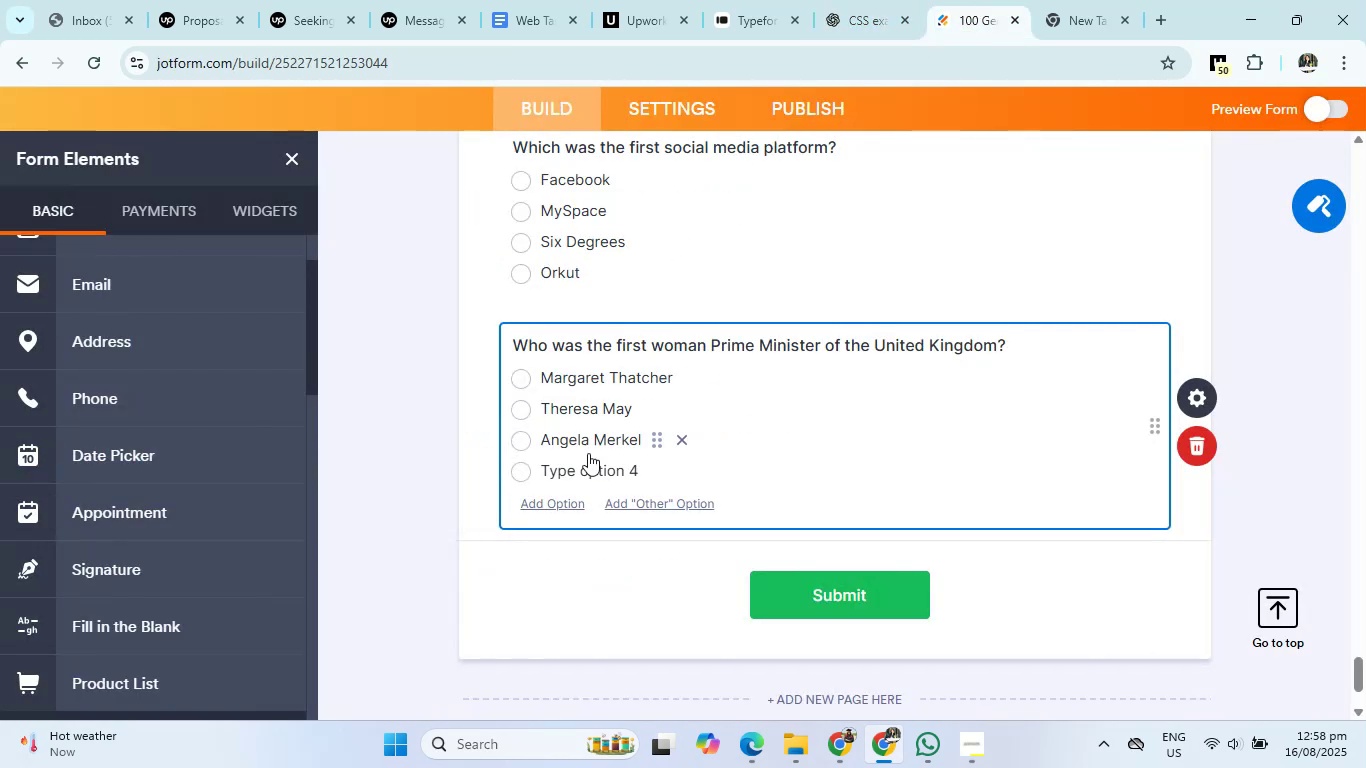 
right_click([580, 471])
 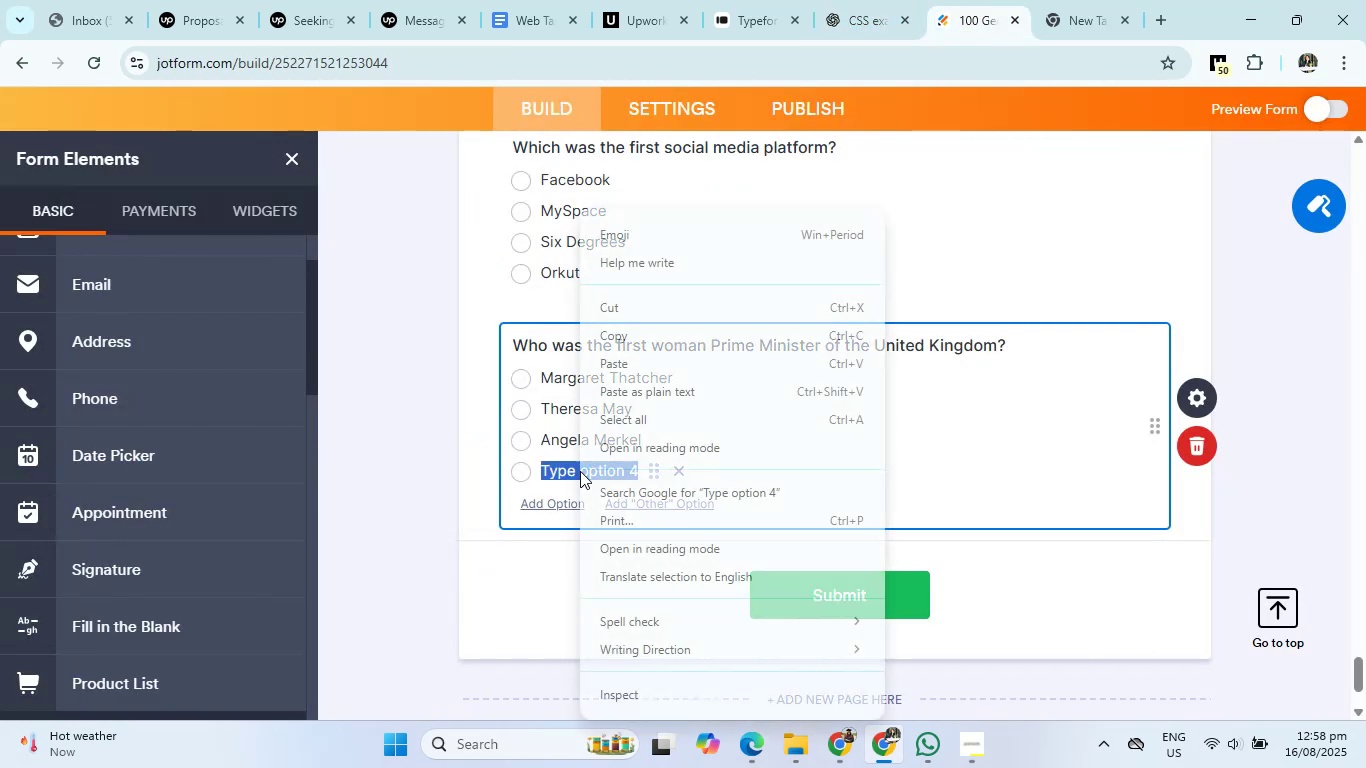 
left_click([665, 368])
 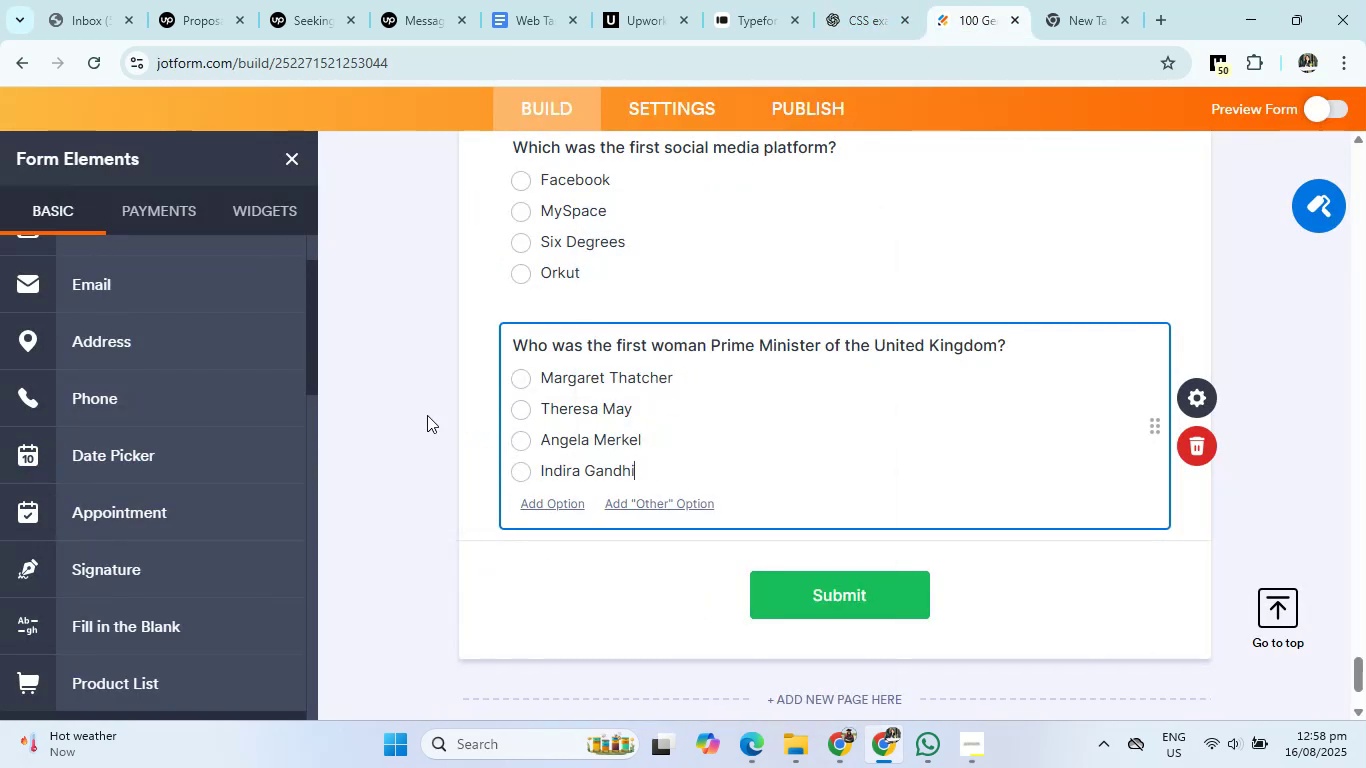 
left_click([855, 0])
 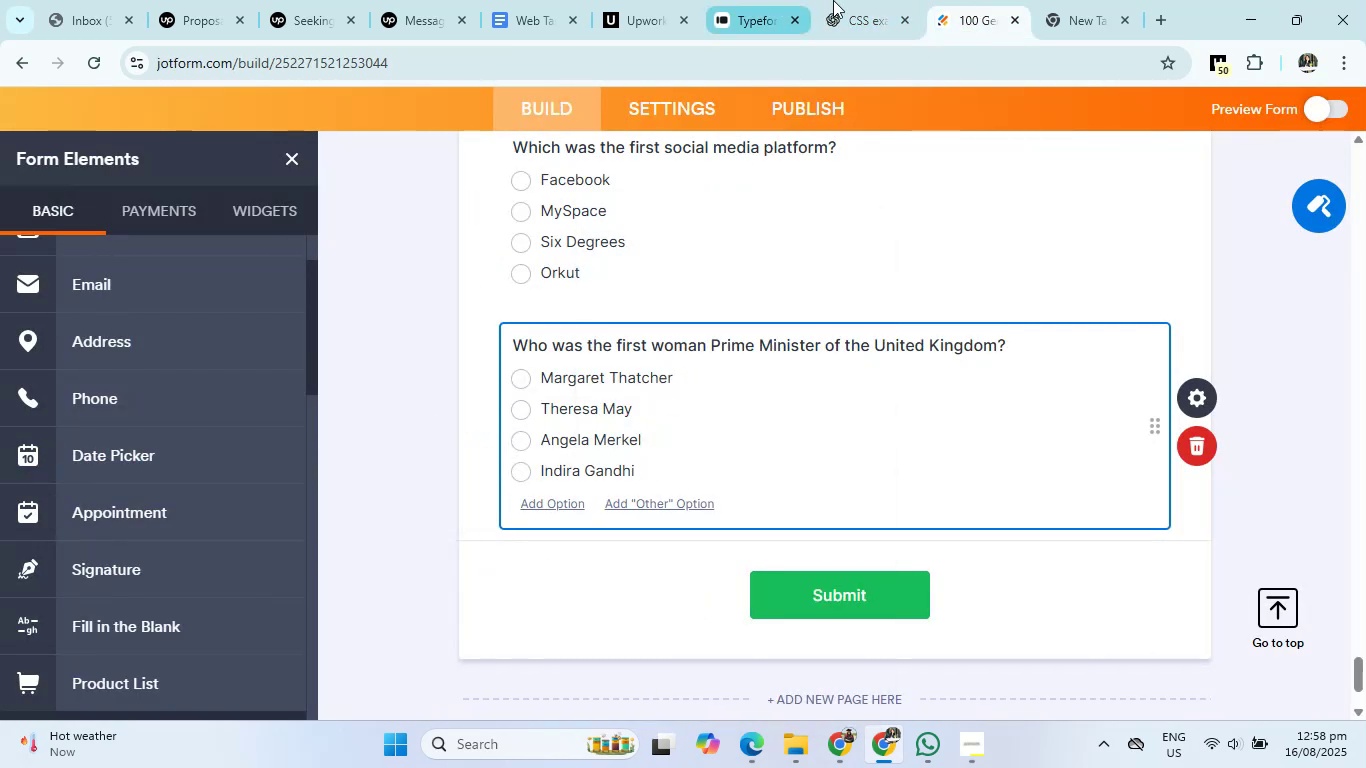 
scroll: coordinate [496, 389], scroll_direction: down, amount: 2.0
 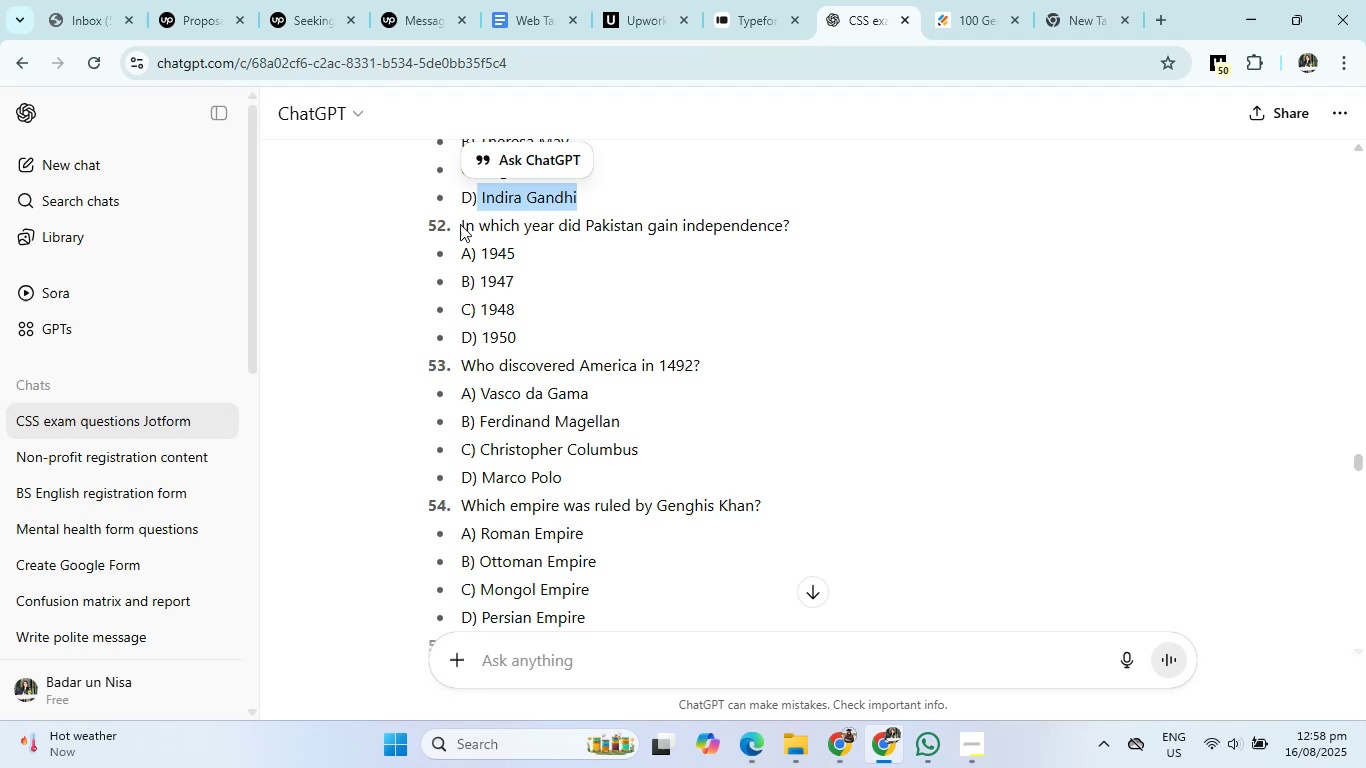 
right_click([766, 229])
 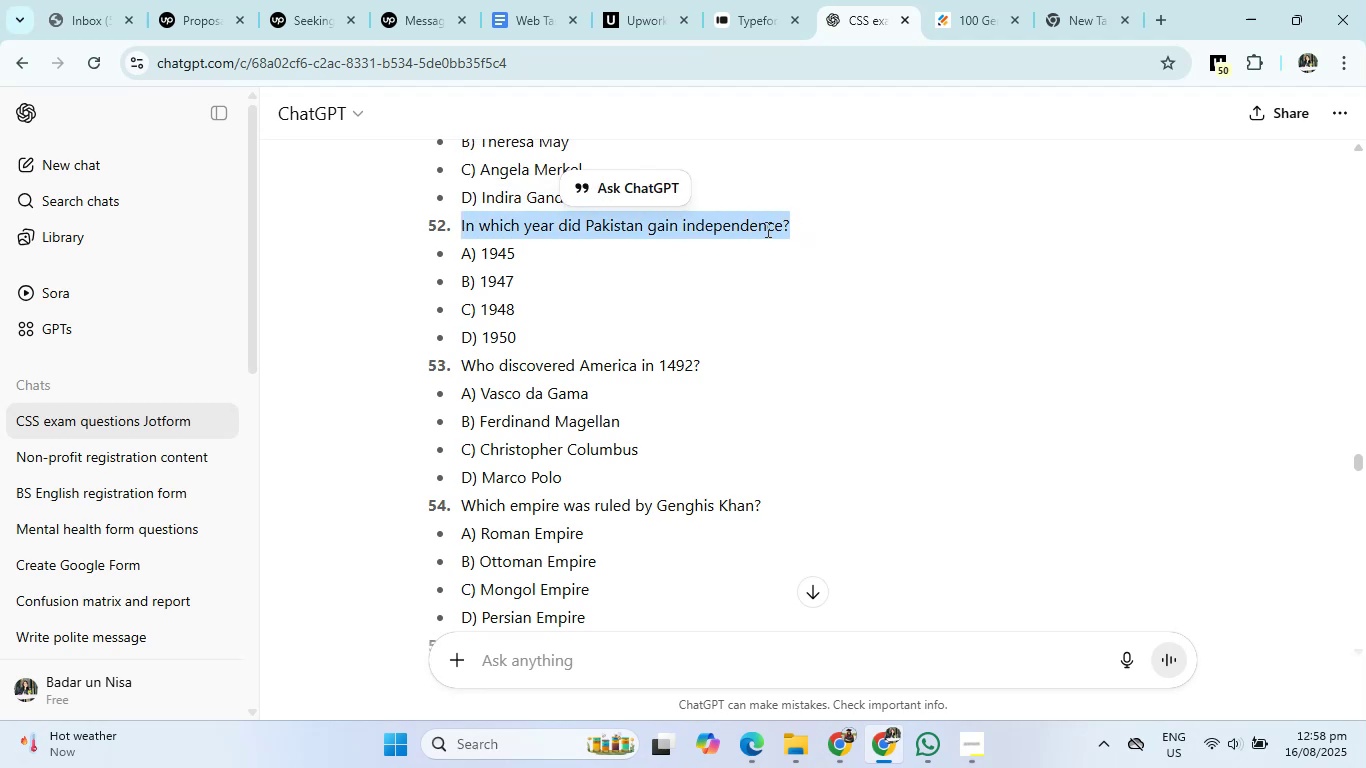 
left_click([804, 256])
 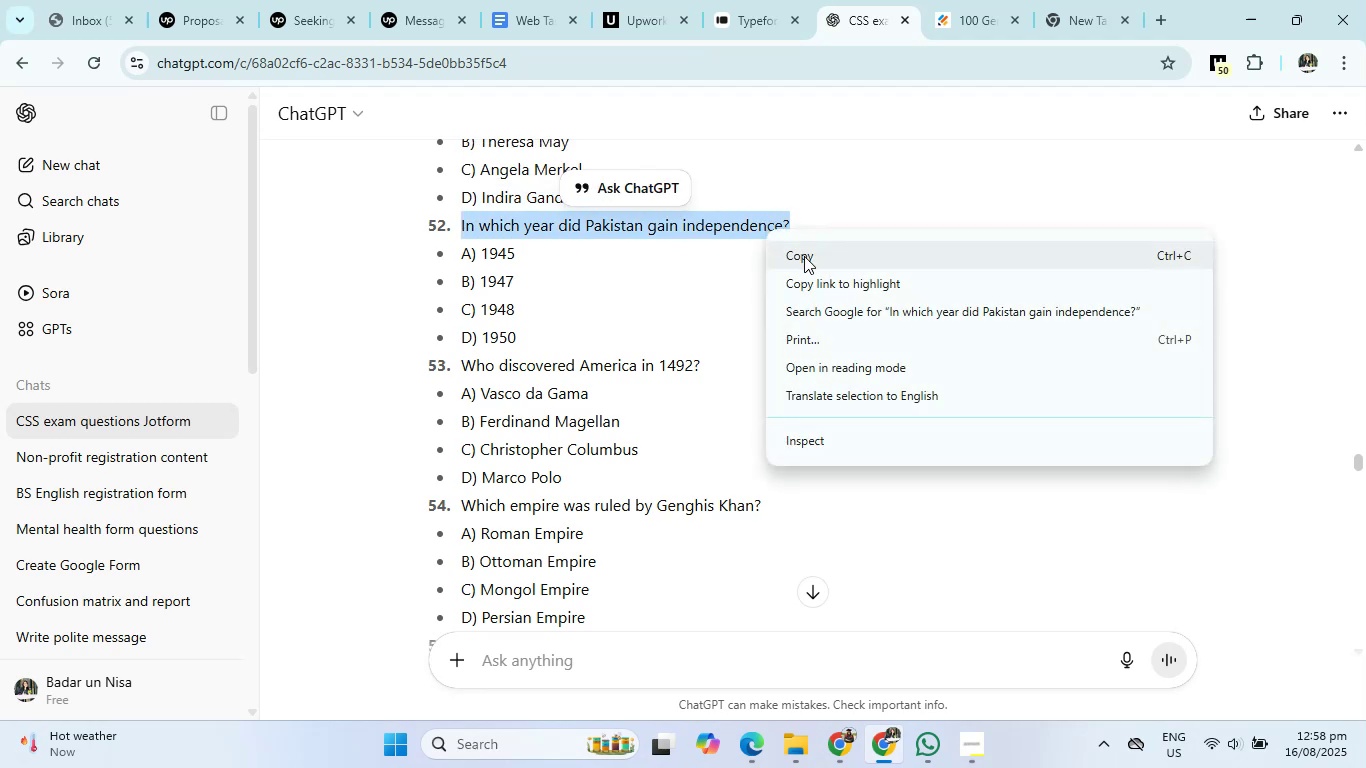 
left_click([953, 0])
 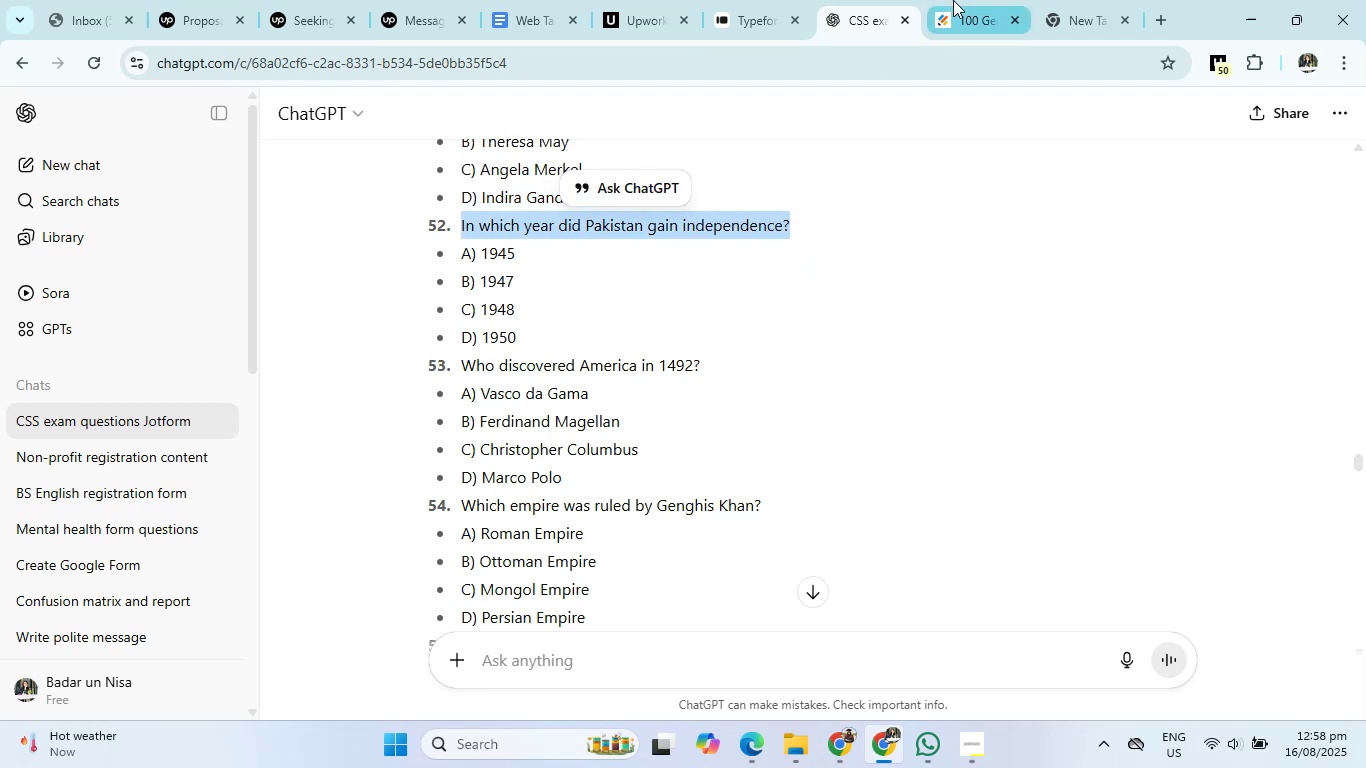 
scroll: coordinate [144, 554], scroll_direction: down, amount: 5.0
 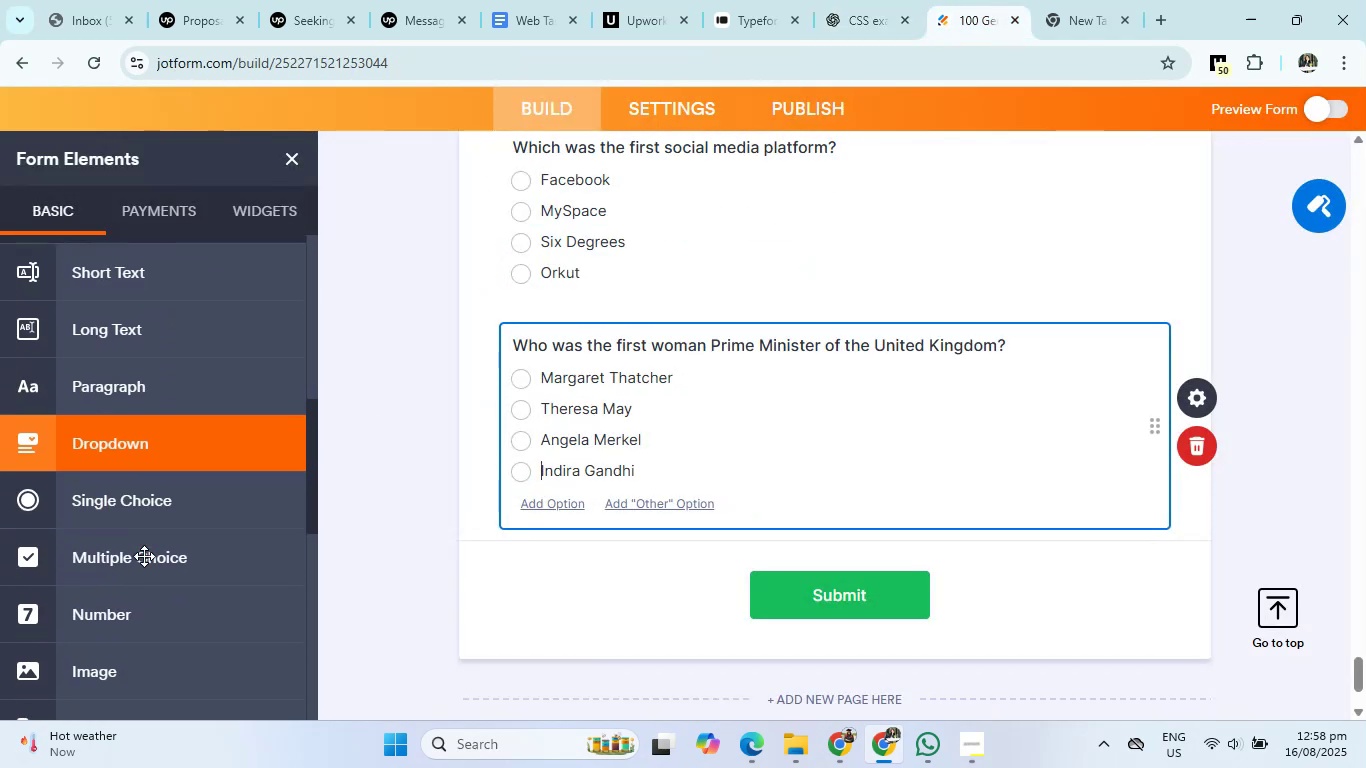 
left_click([150, 514])
 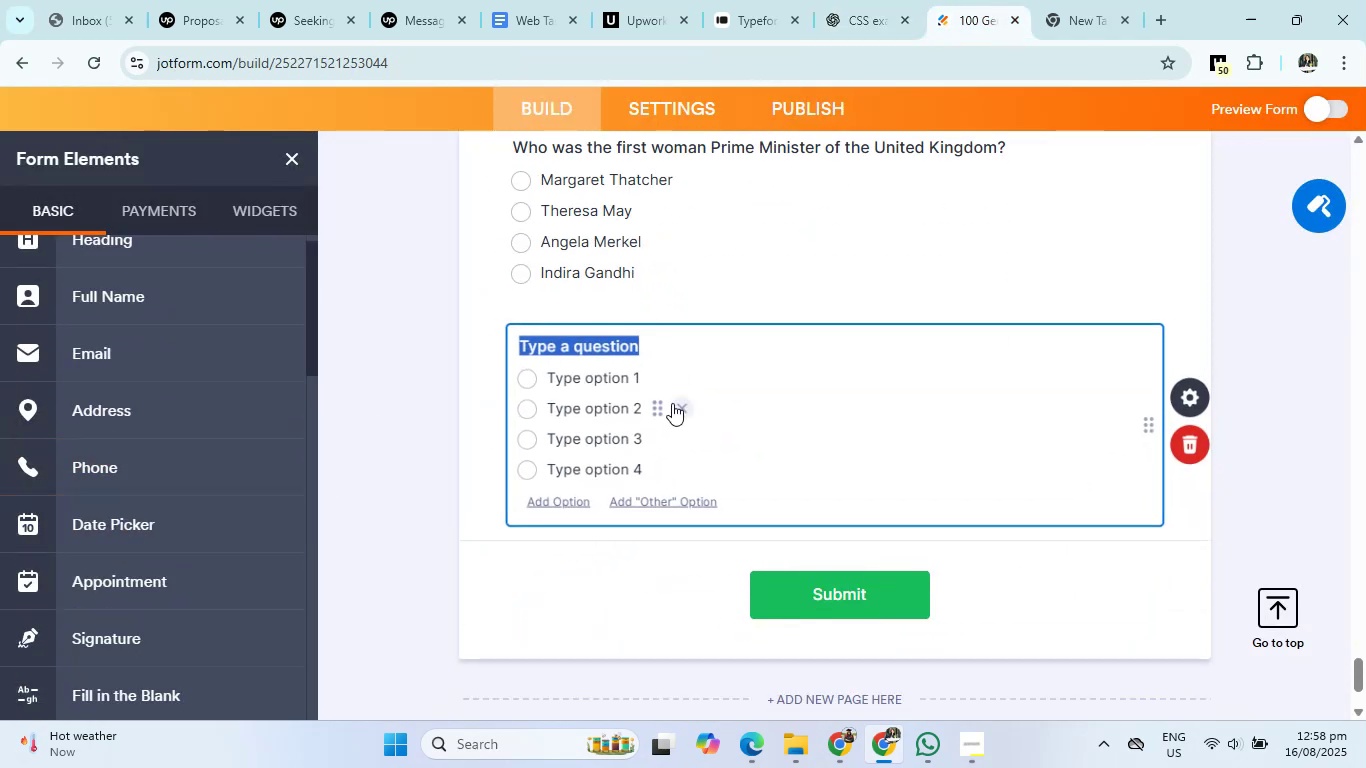 
right_click([579, 349])
 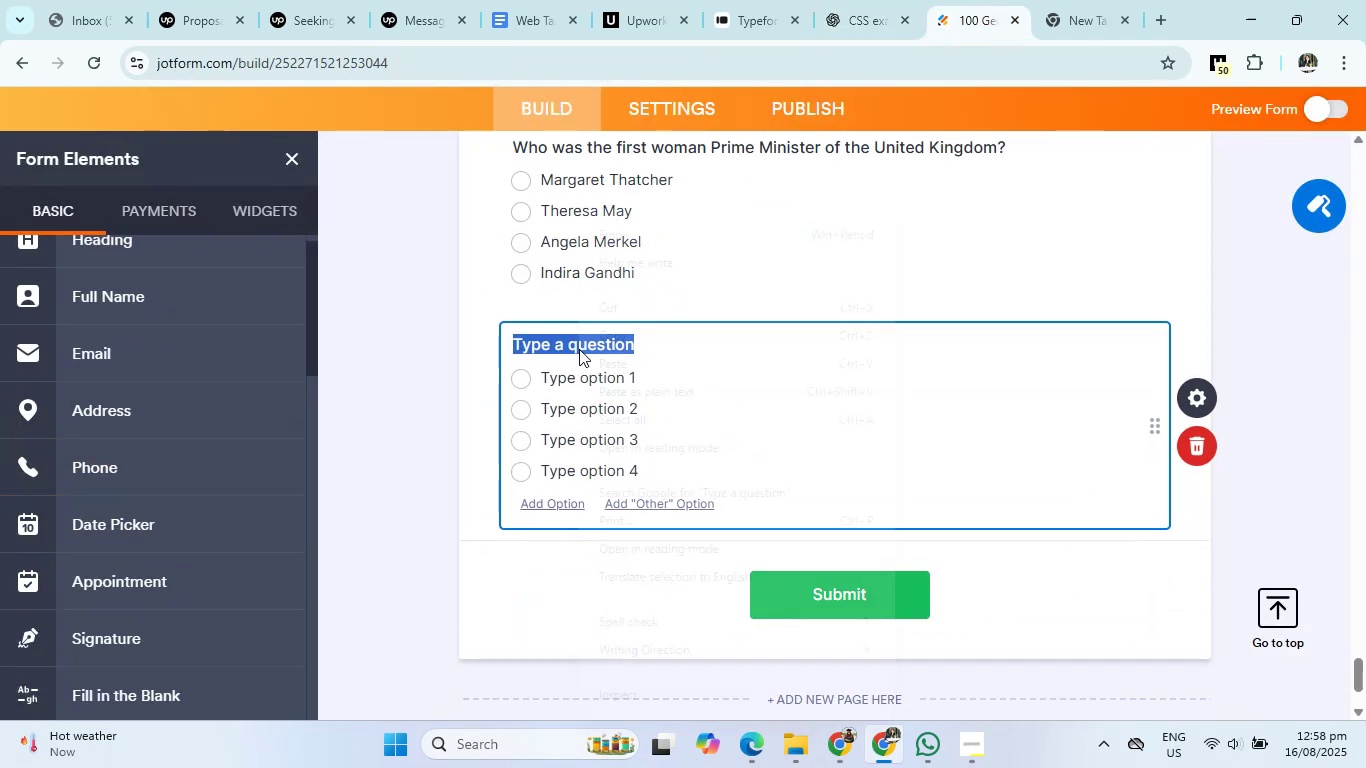 
left_click([637, 367])
 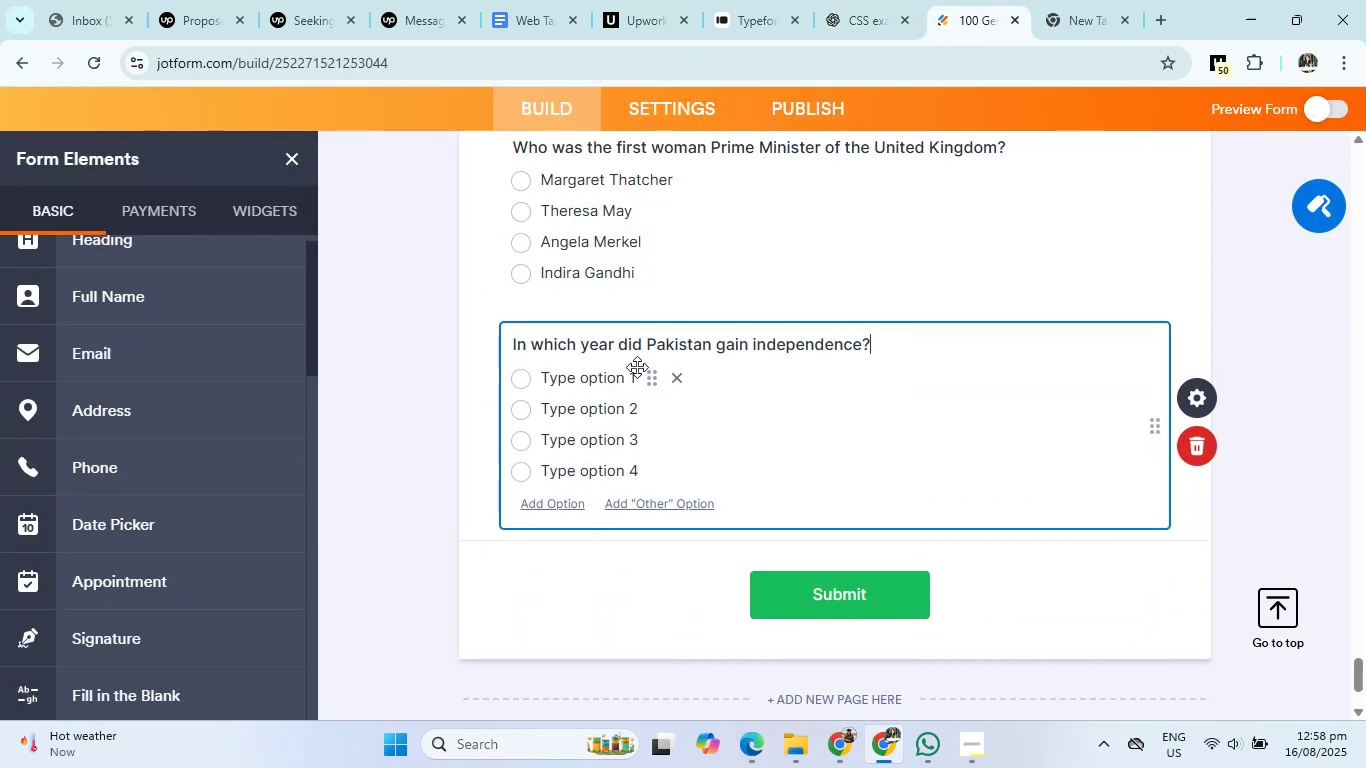 
left_click([843, 0])
 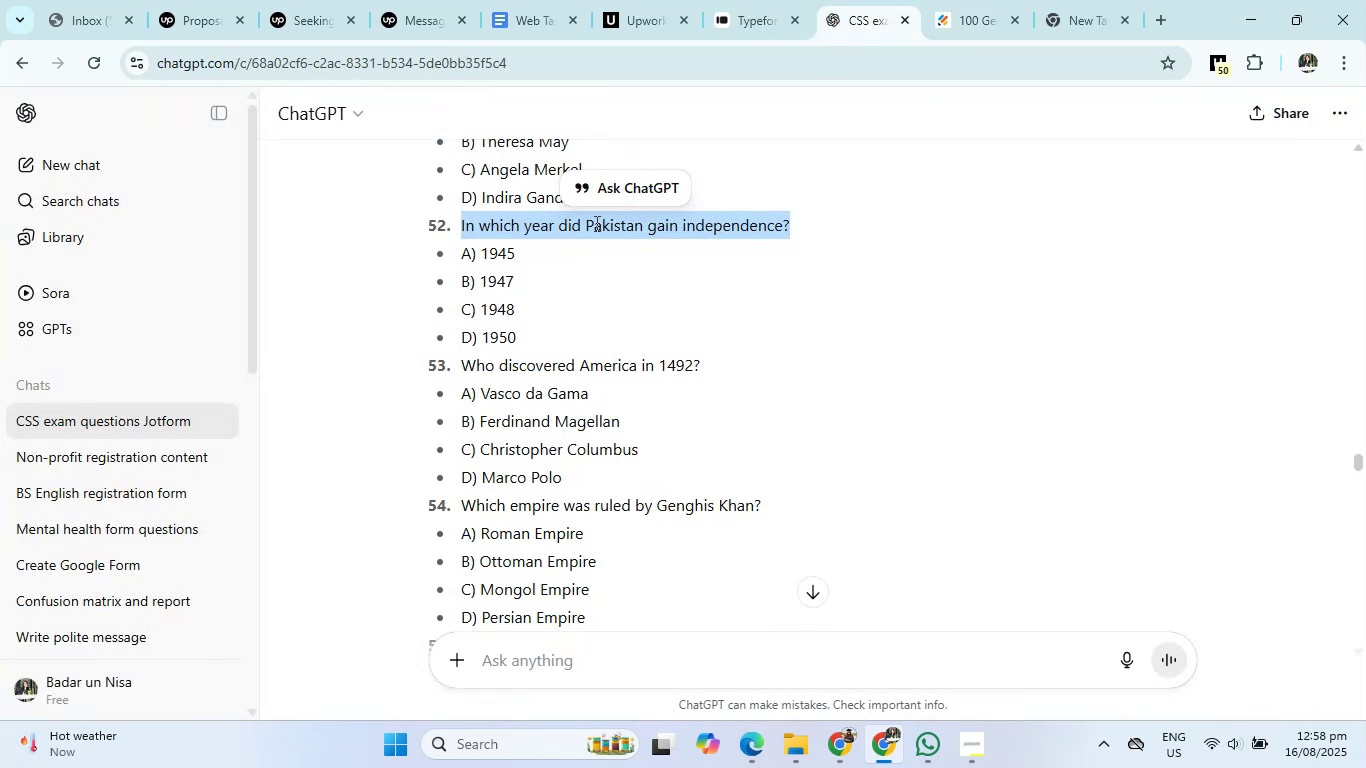 
left_click([977, 0])
 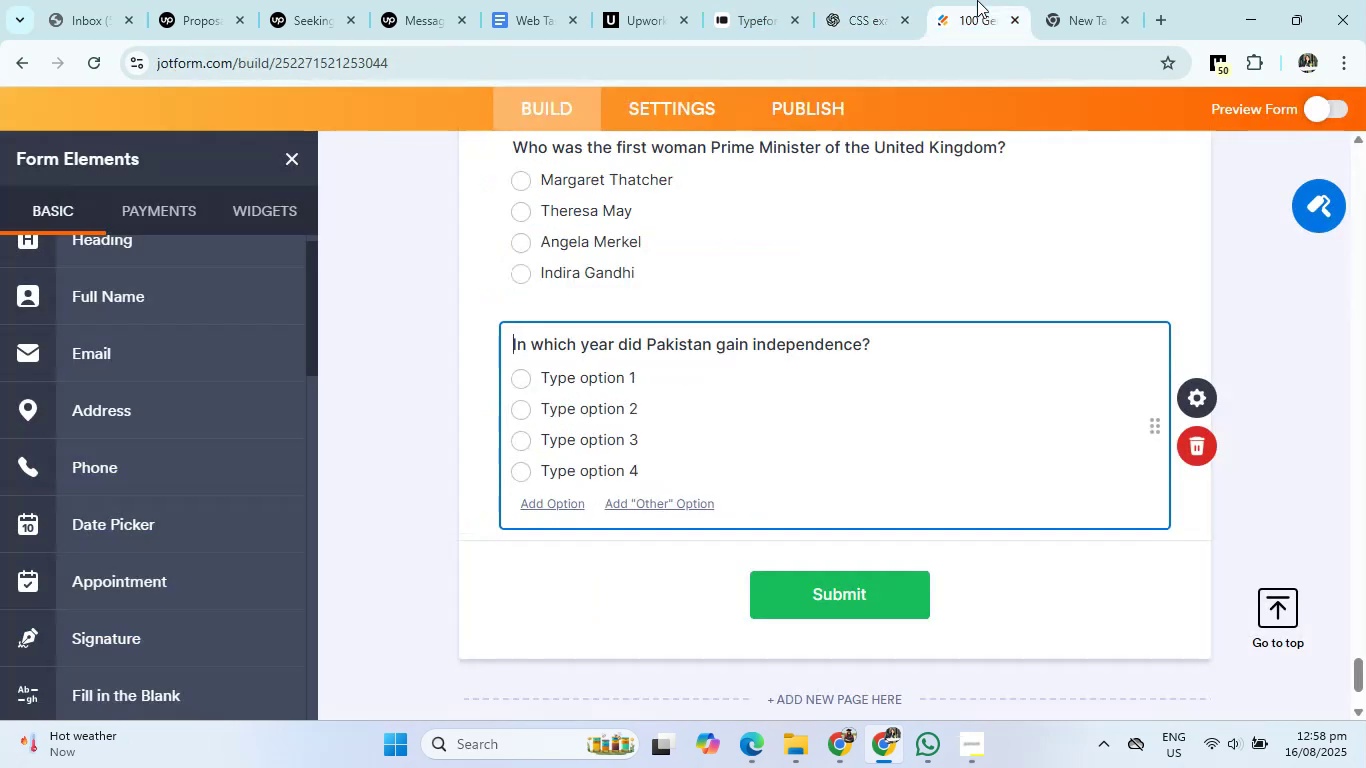 
left_click([604, 383])
 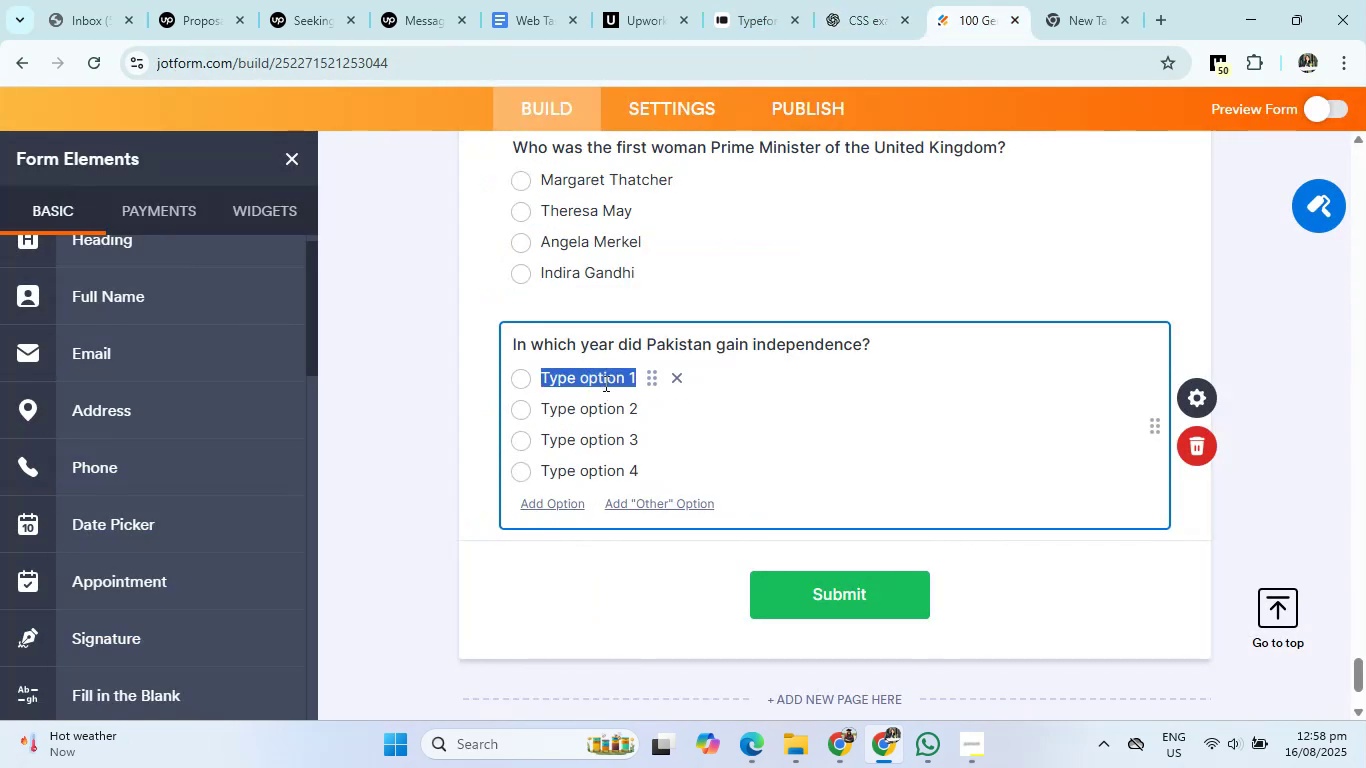 
key(Numpad4)
 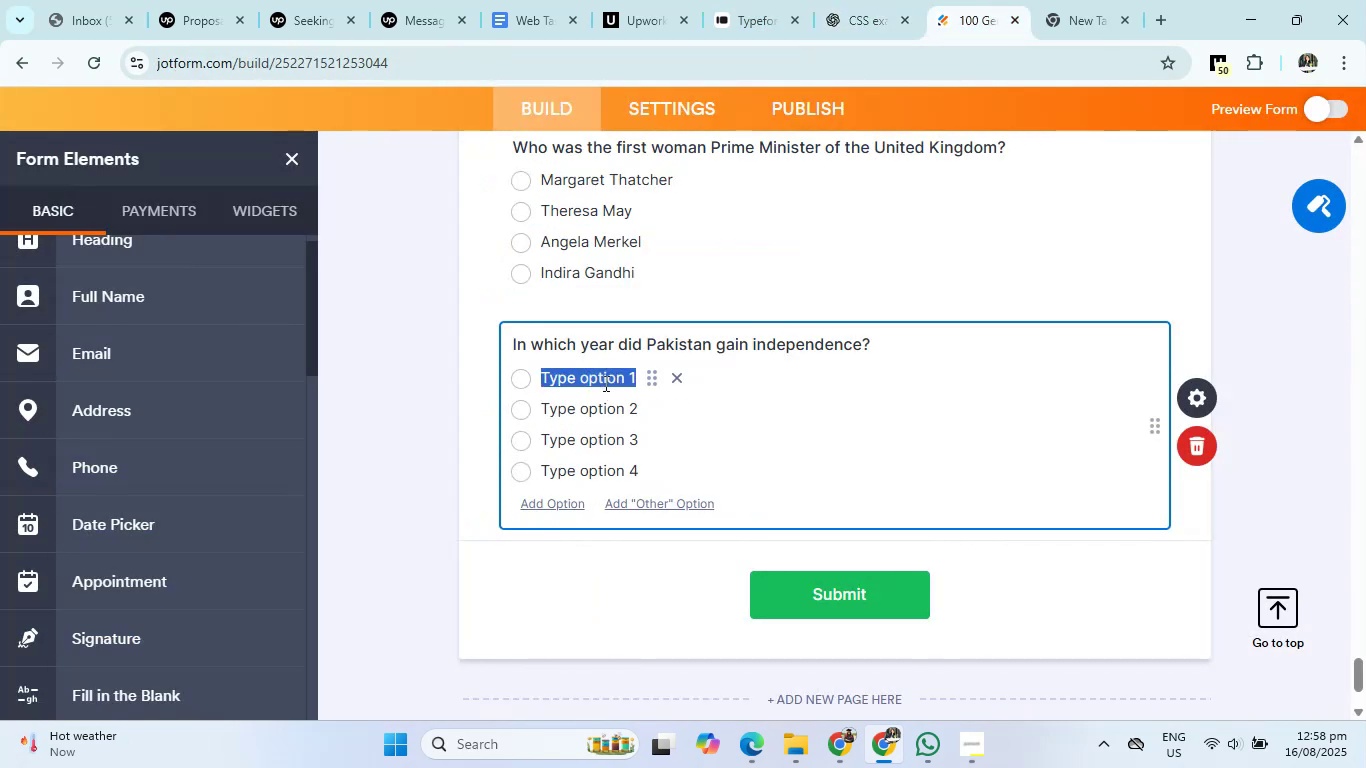 
key(Numpad9)
 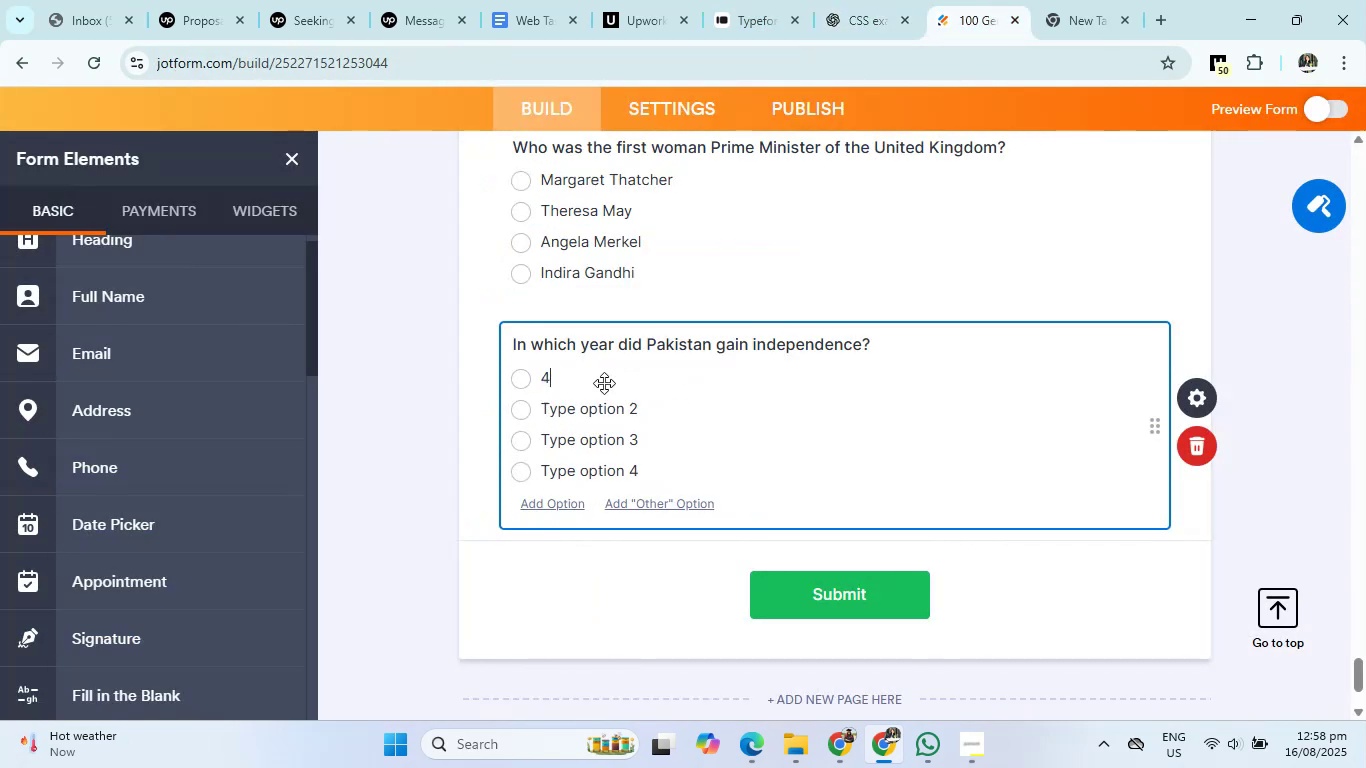 
key(Numpad4)
 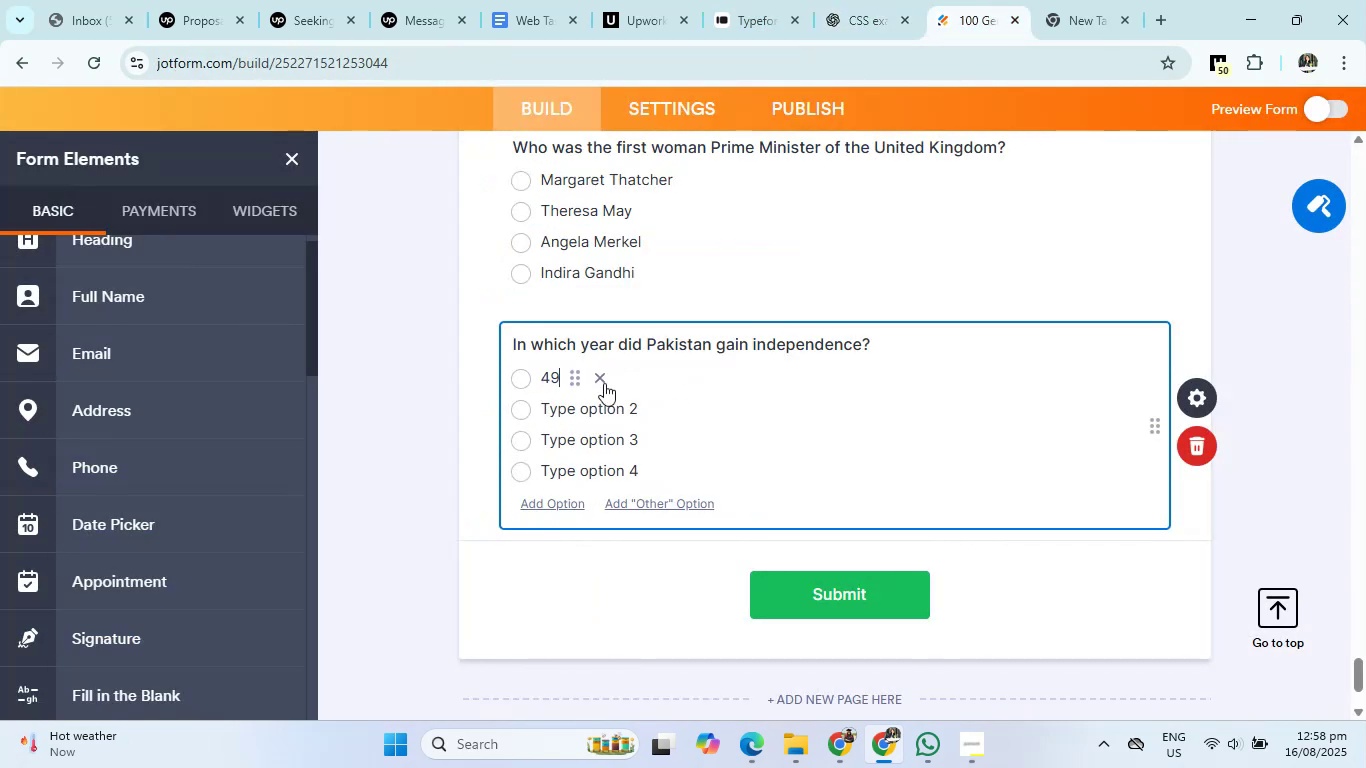 
key(Numpad5)
 